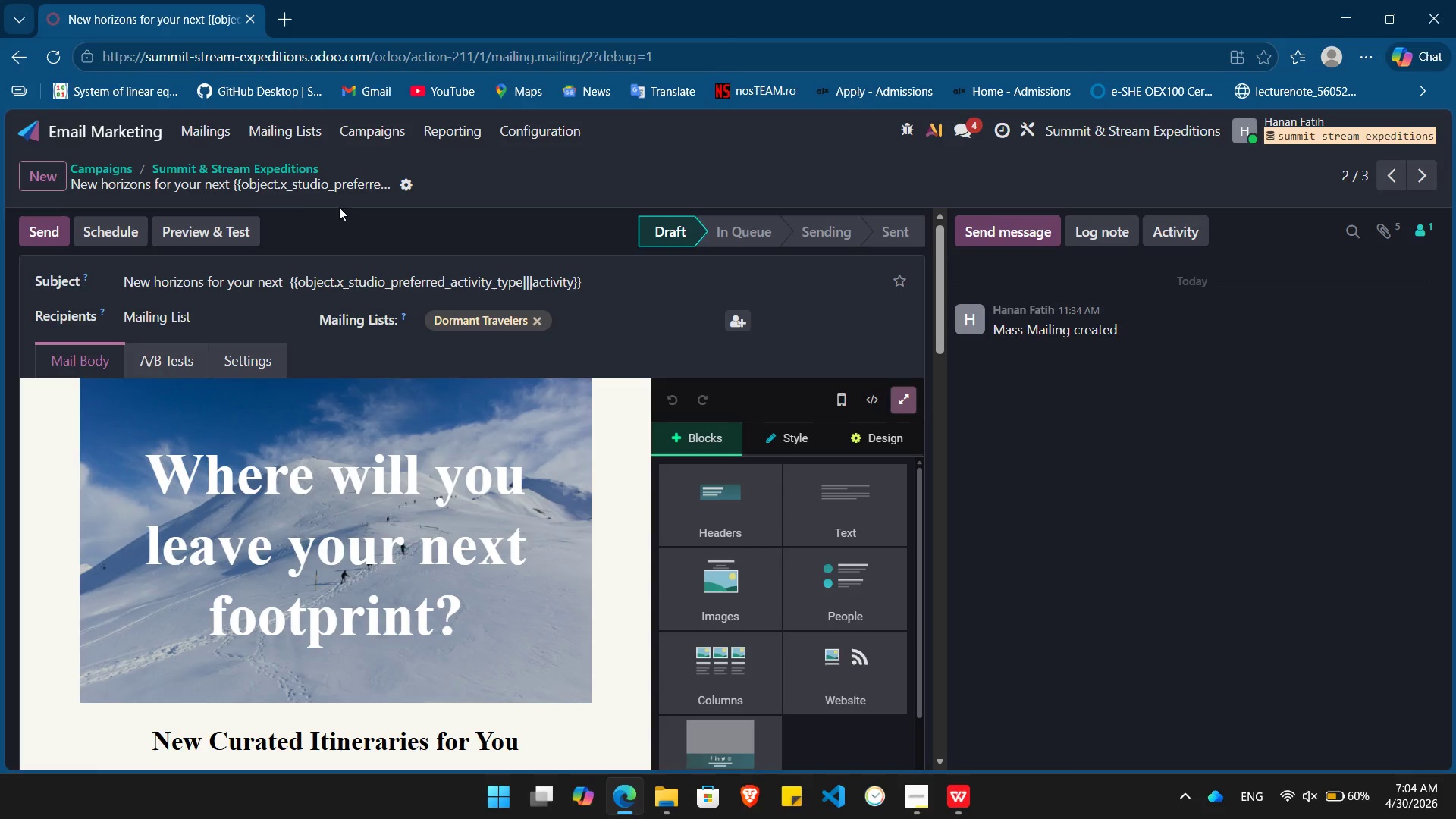 
left_click([252, 165])
 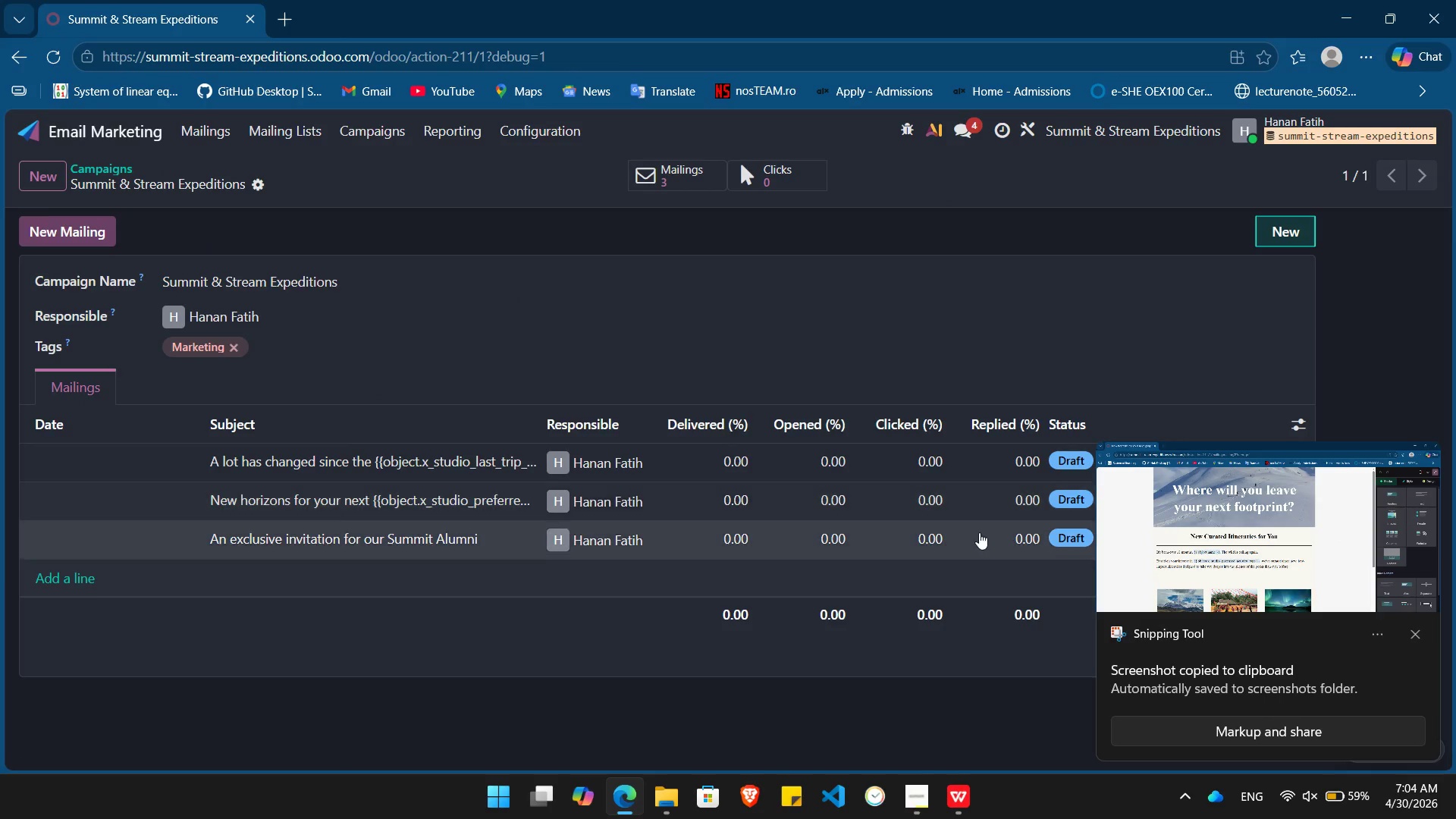 
left_click([985, 537])
 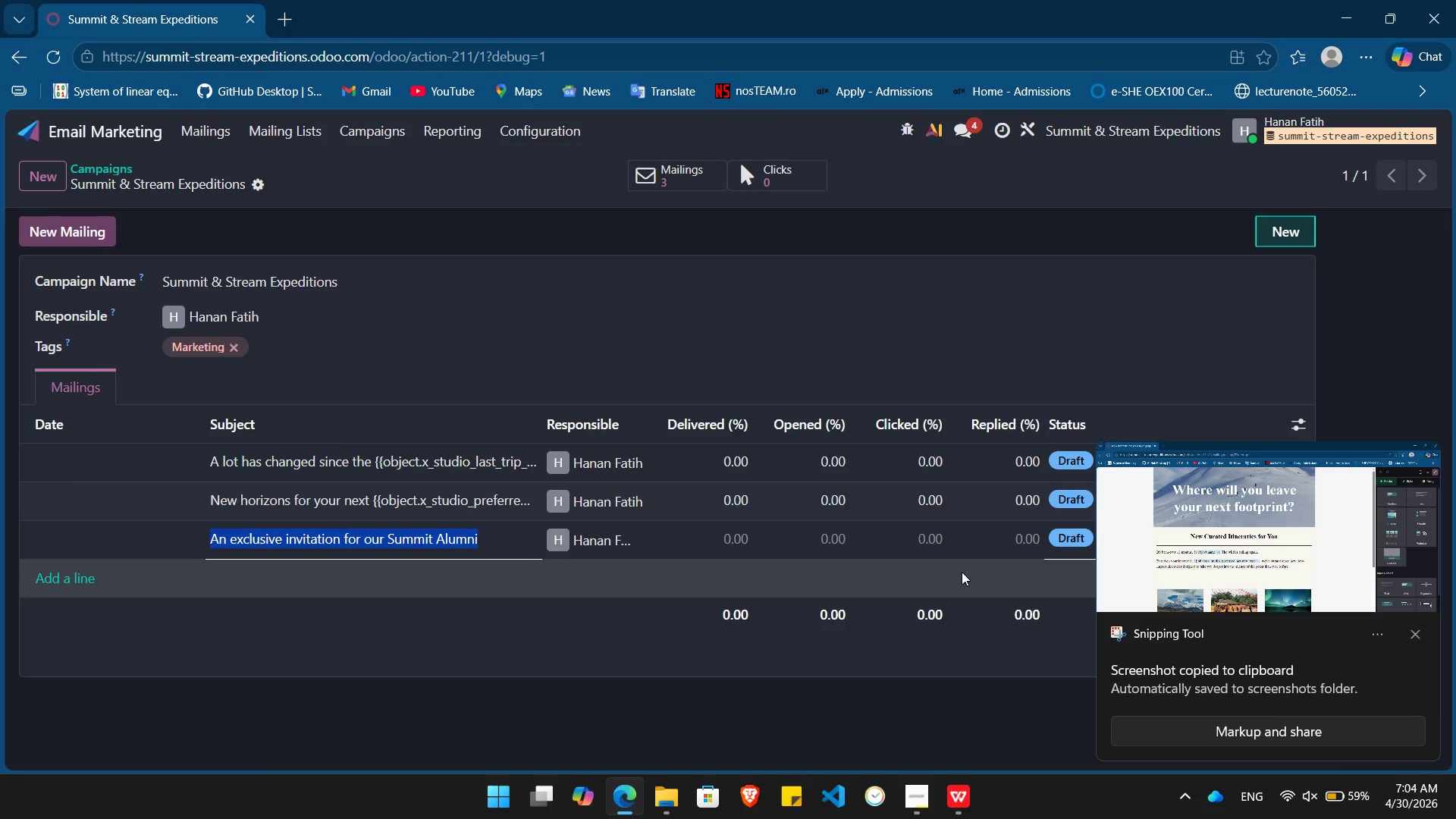 
left_click([989, 671])
 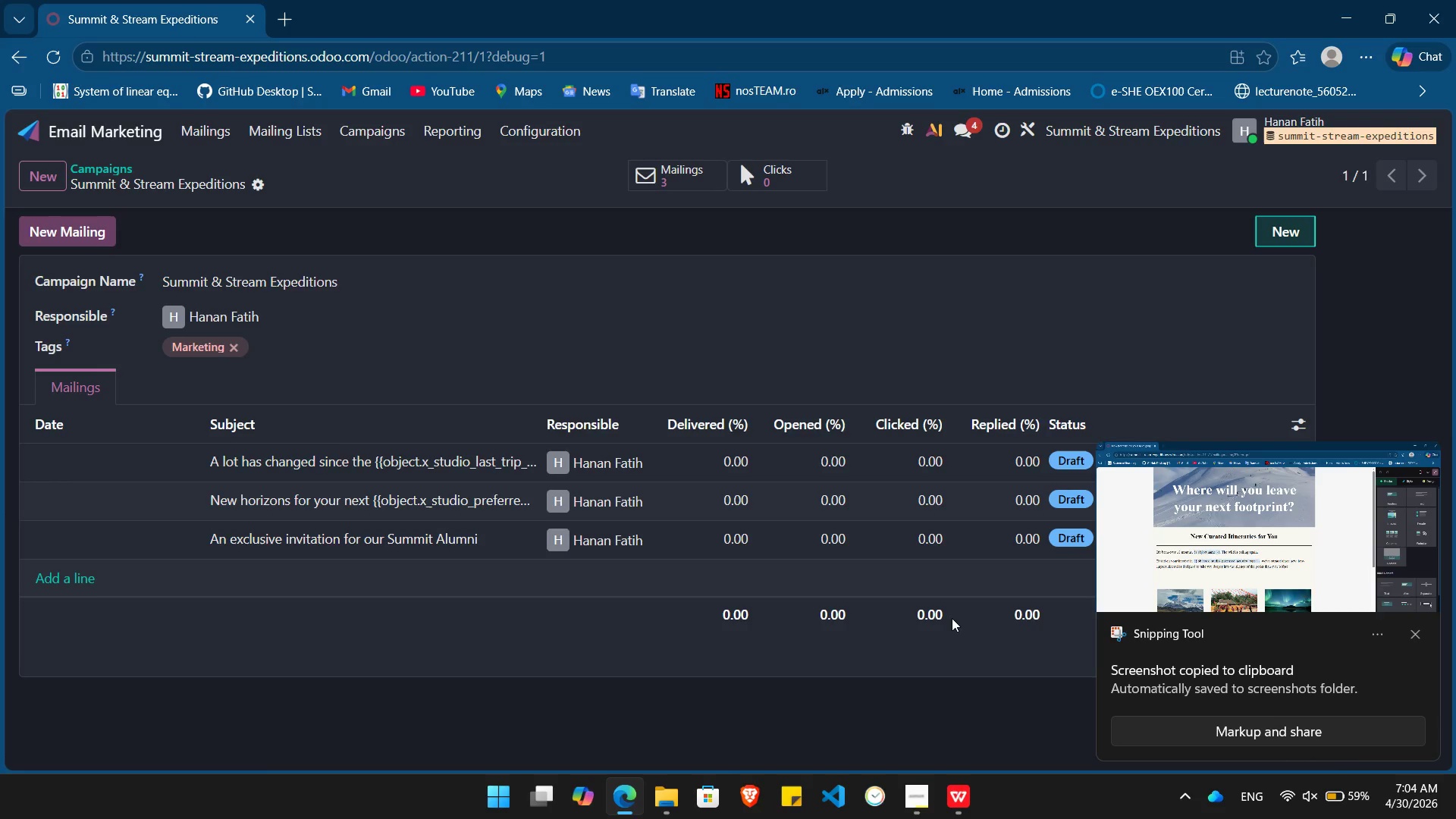 
wait(6.02)
 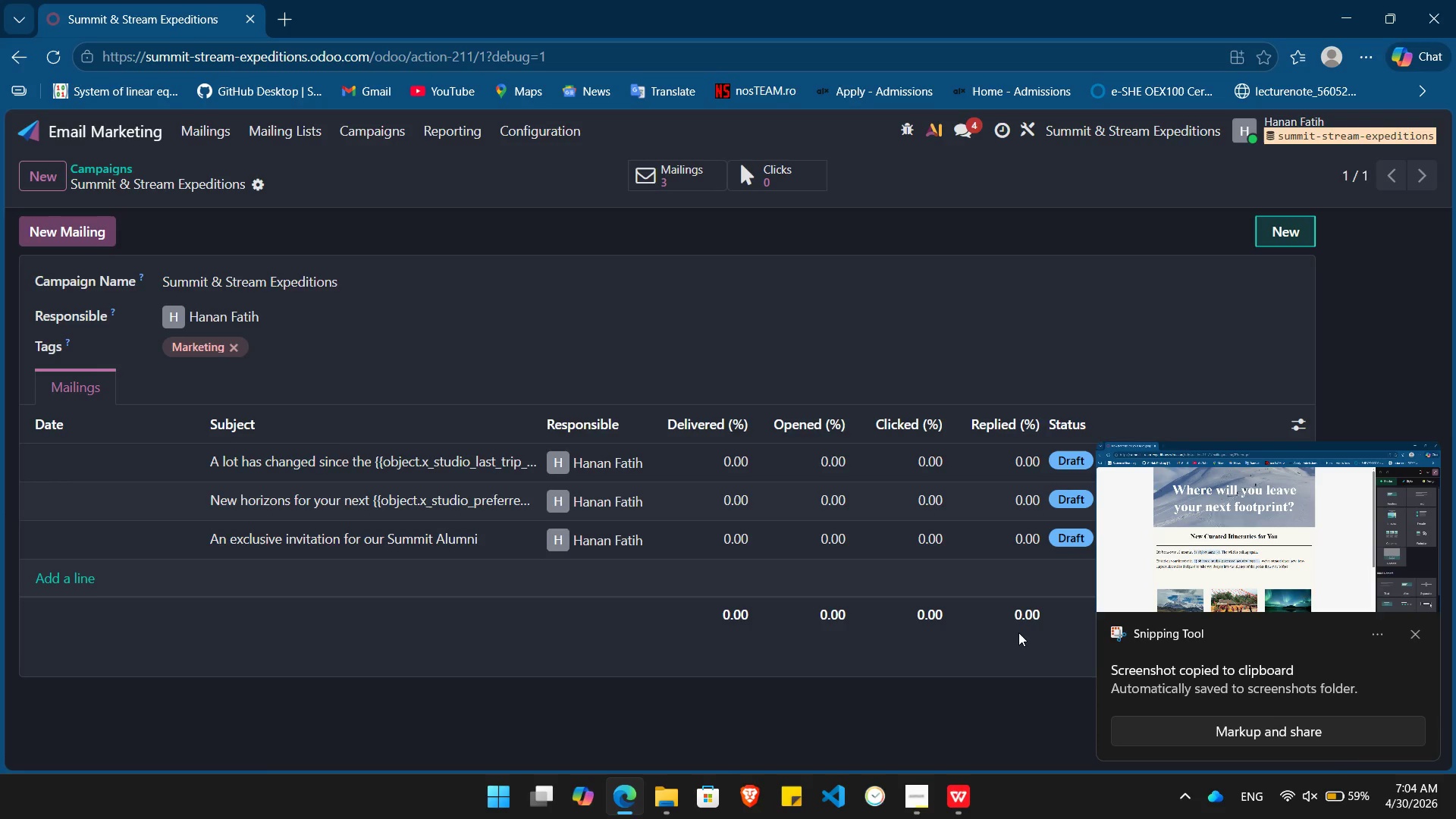 
left_click([1420, 639])
 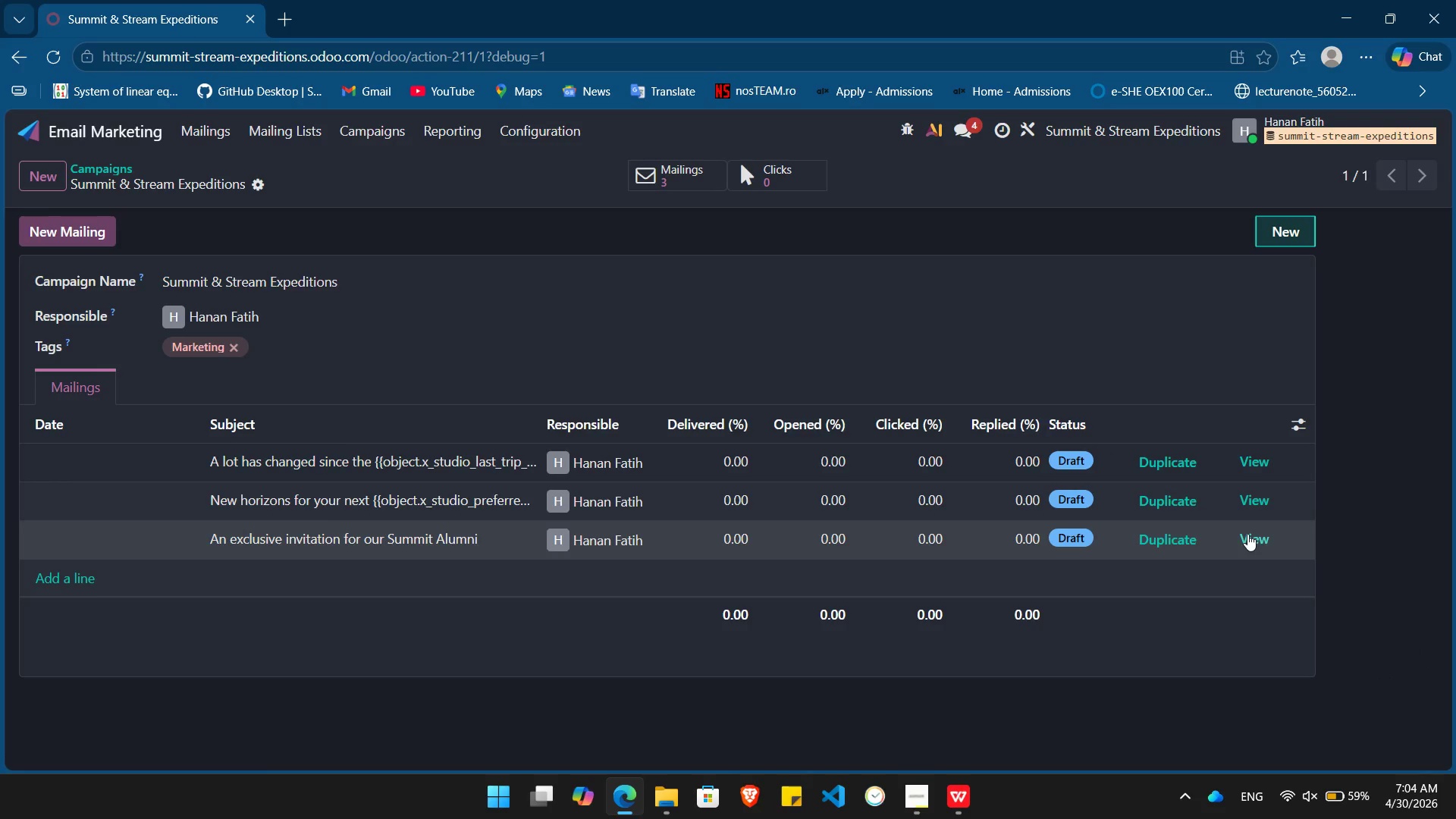 
left_click([1247, 534])
 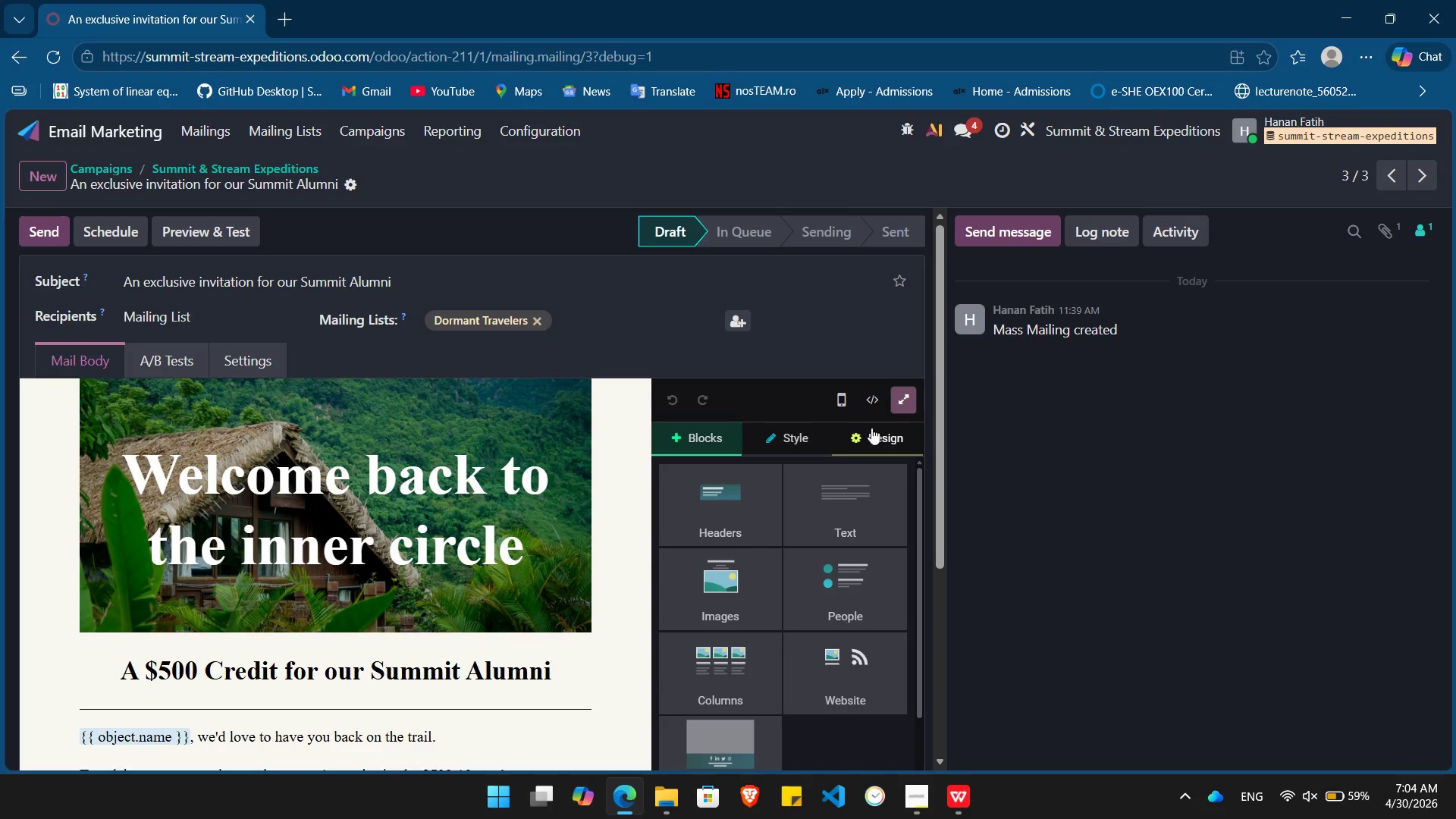 
left_click([905, 397])
 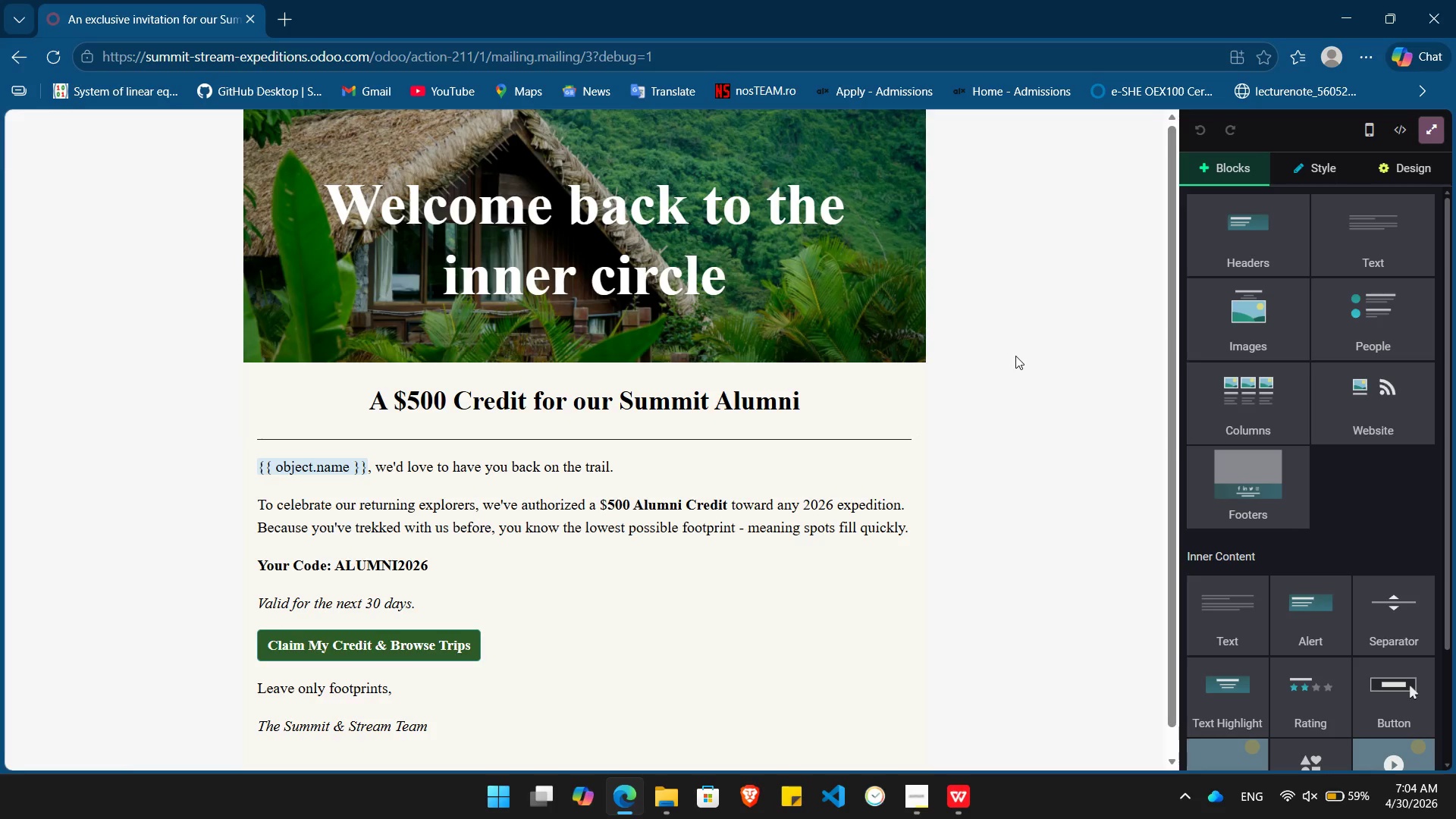 
key(PrintScreen)
 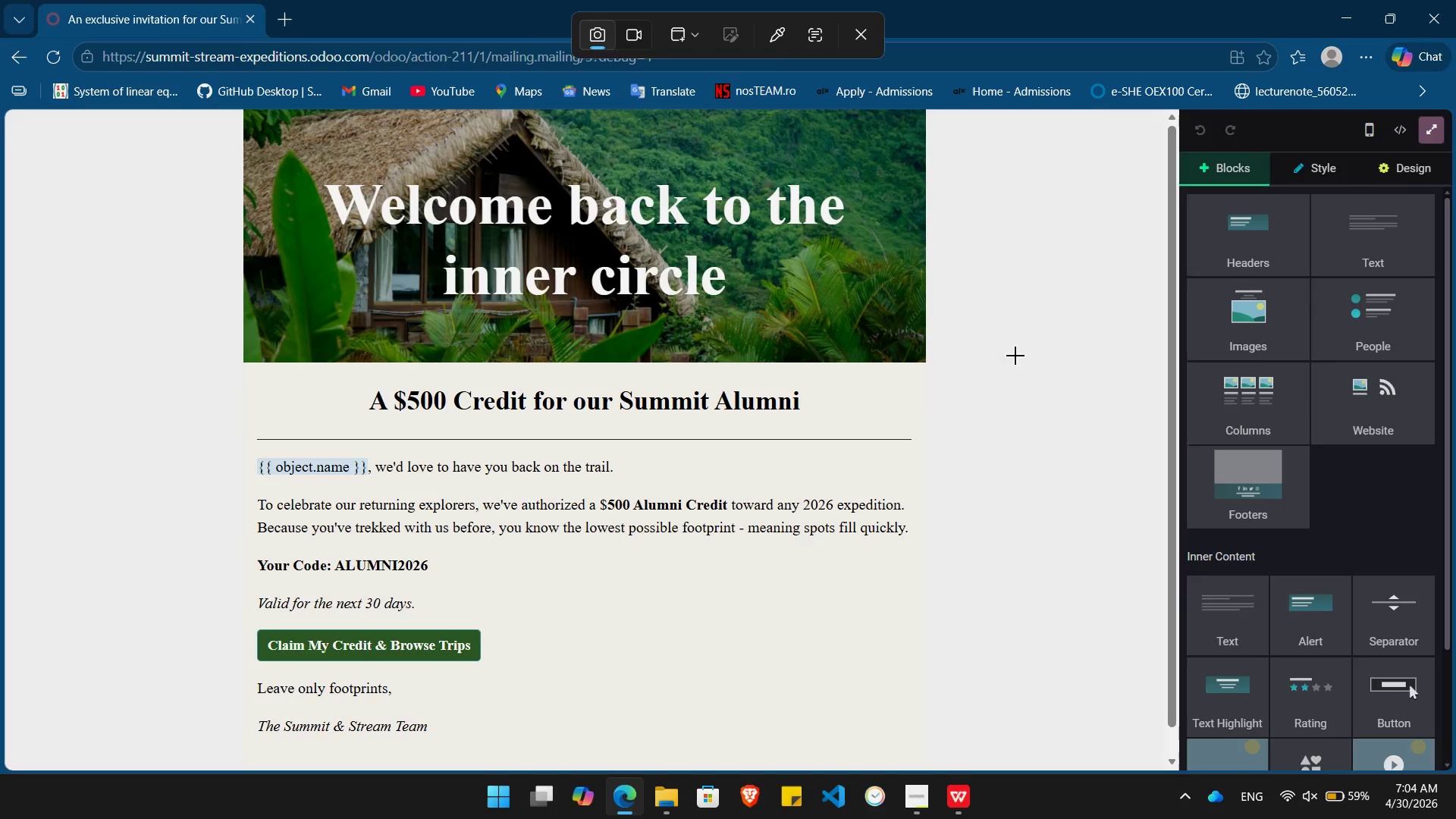 
left_click([1015, 356])
 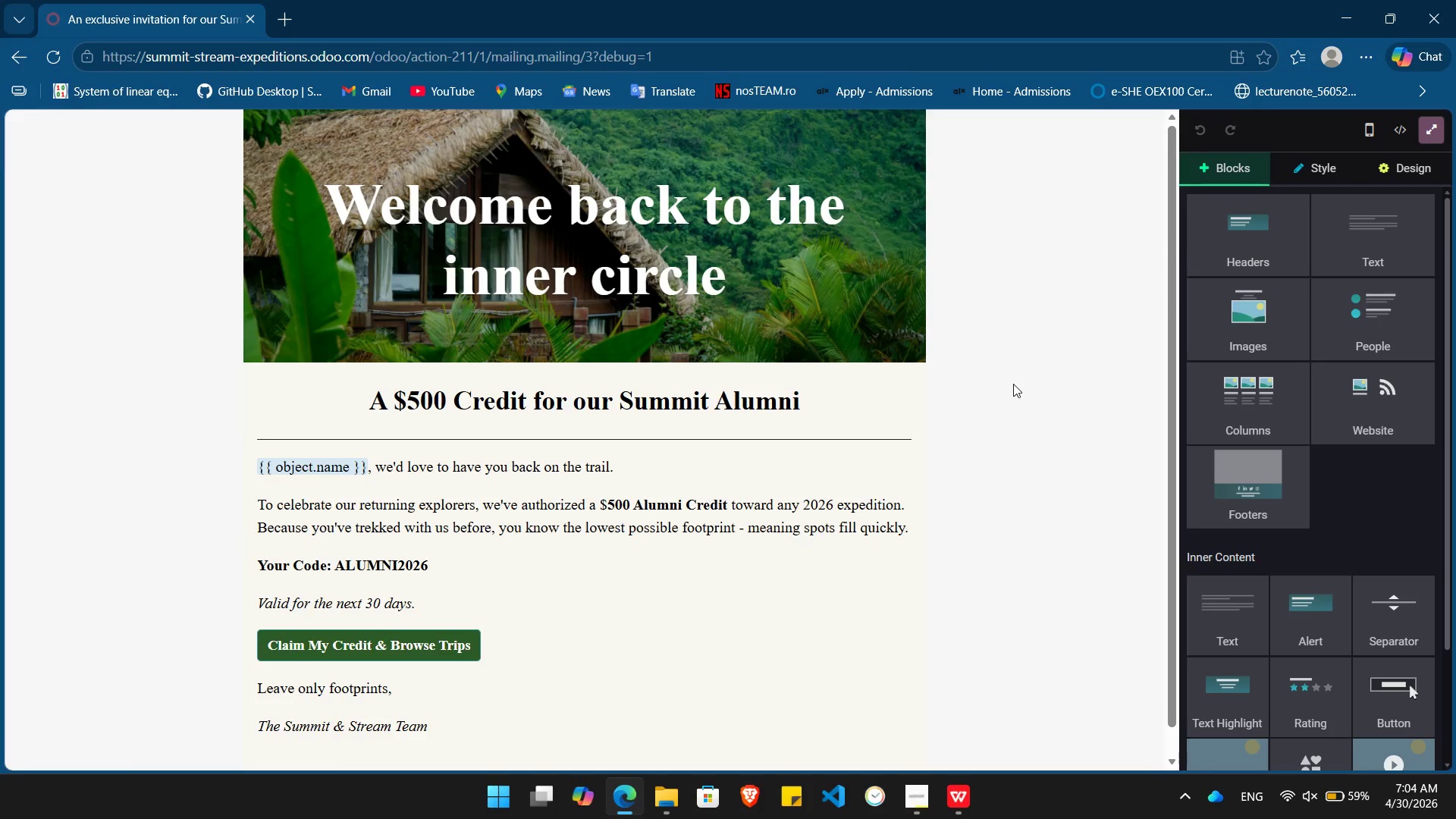 
scroll: coordinate [1013, 384], scroll_direction: down, amount: 3.0
 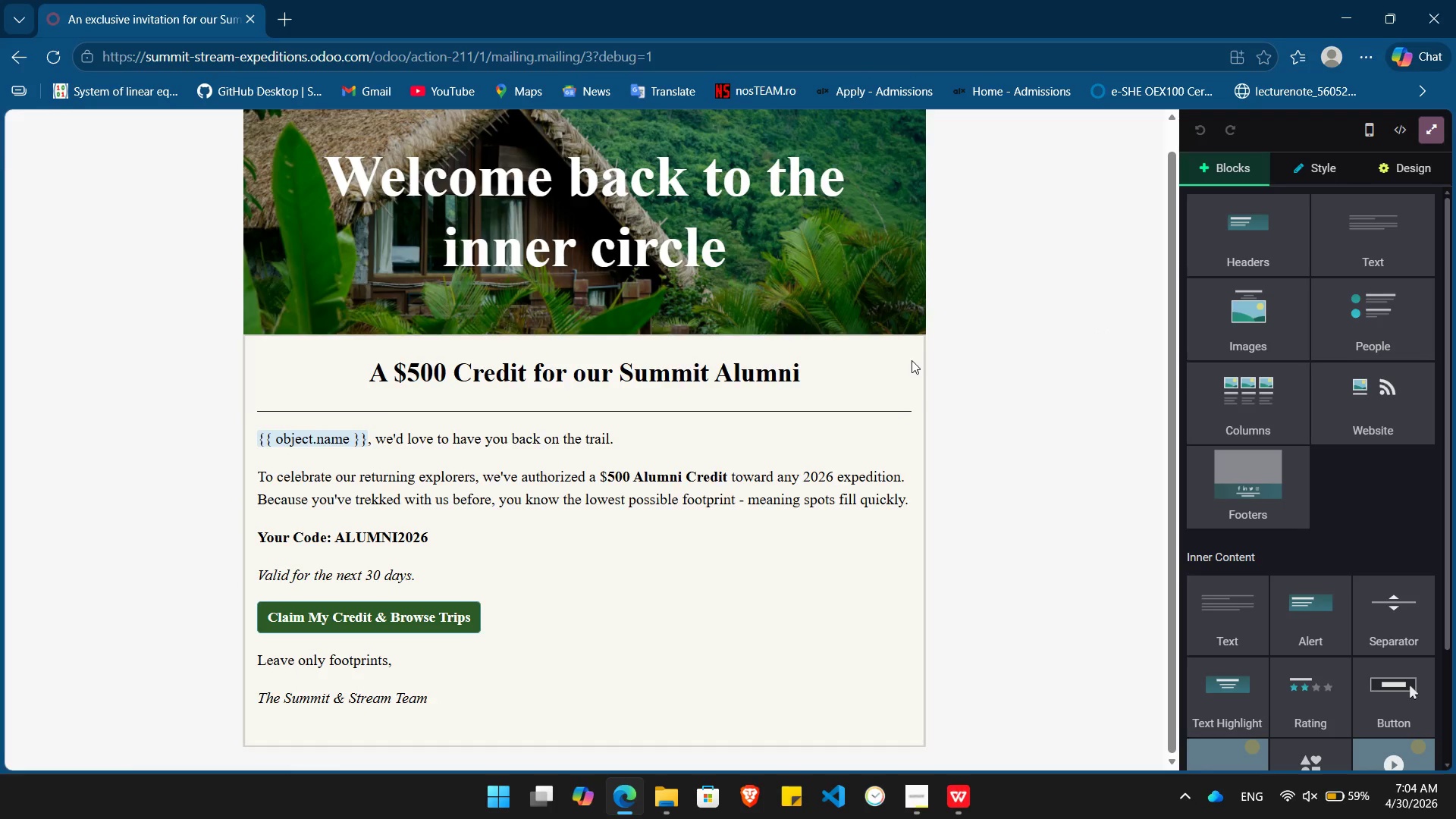 
scroll: coordinate [911, 360], scroll_direction: up, amount: 4.0
 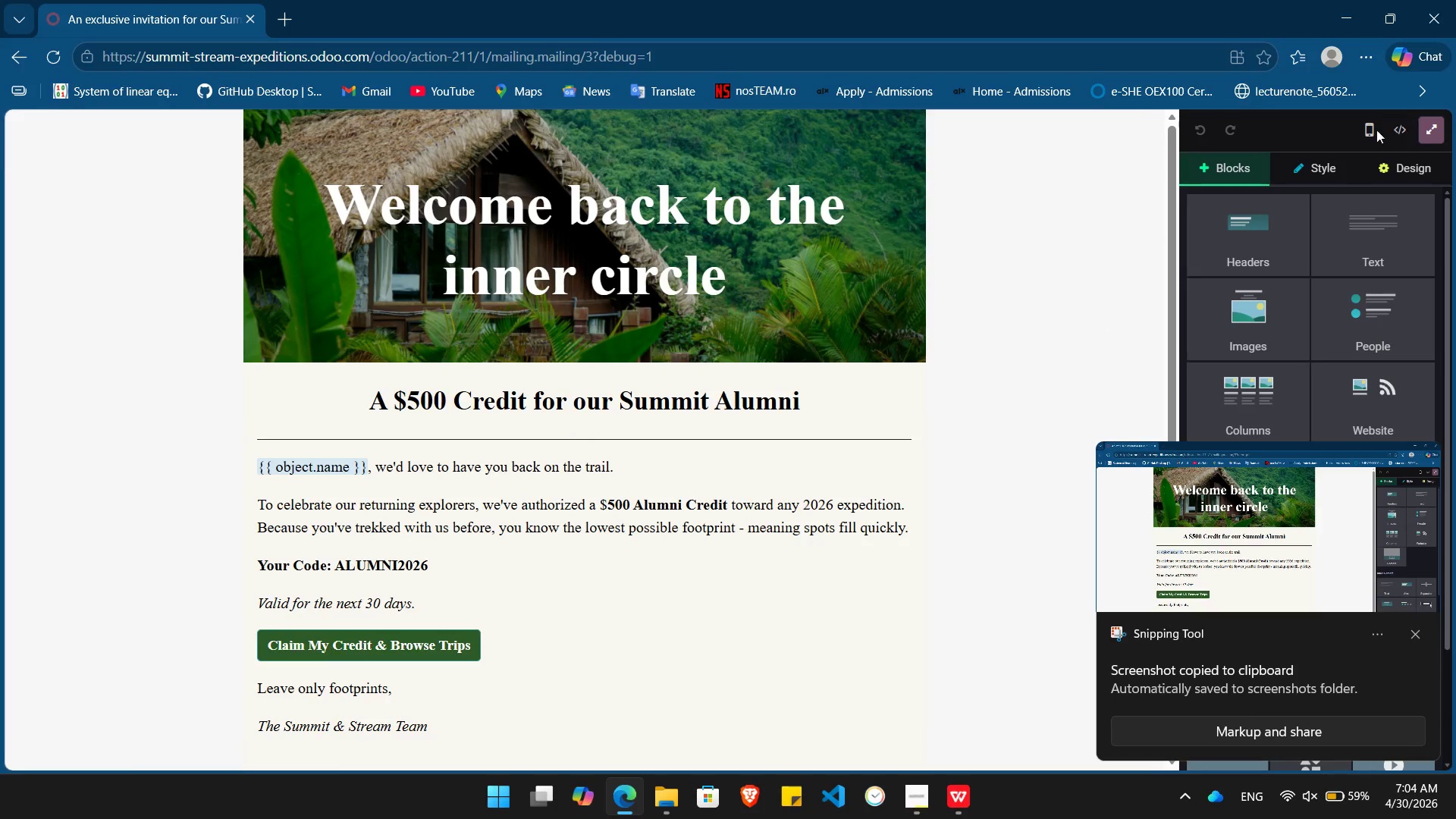 
left_click([1375, 130])
 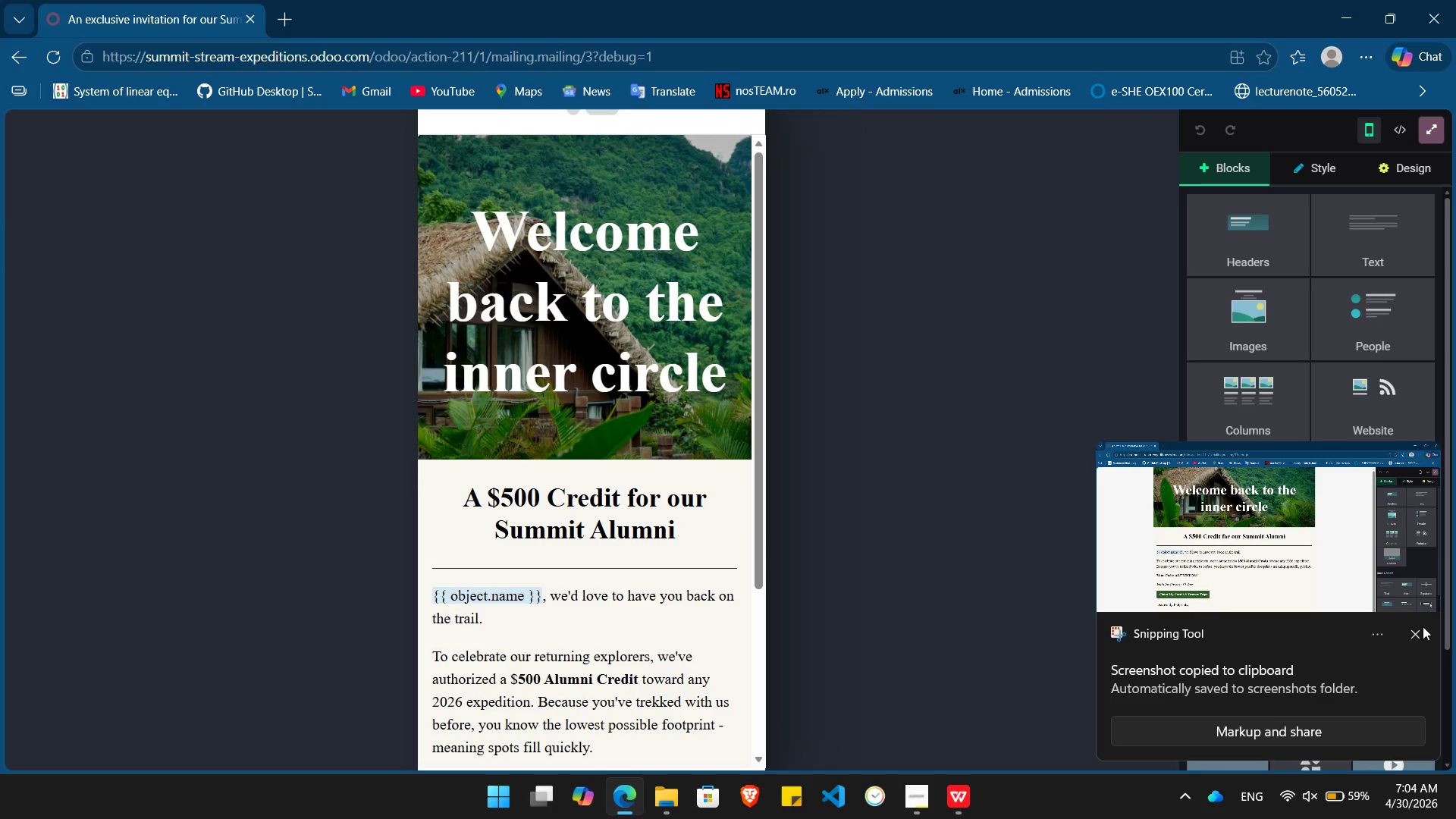 
left_click([1410, 634])
 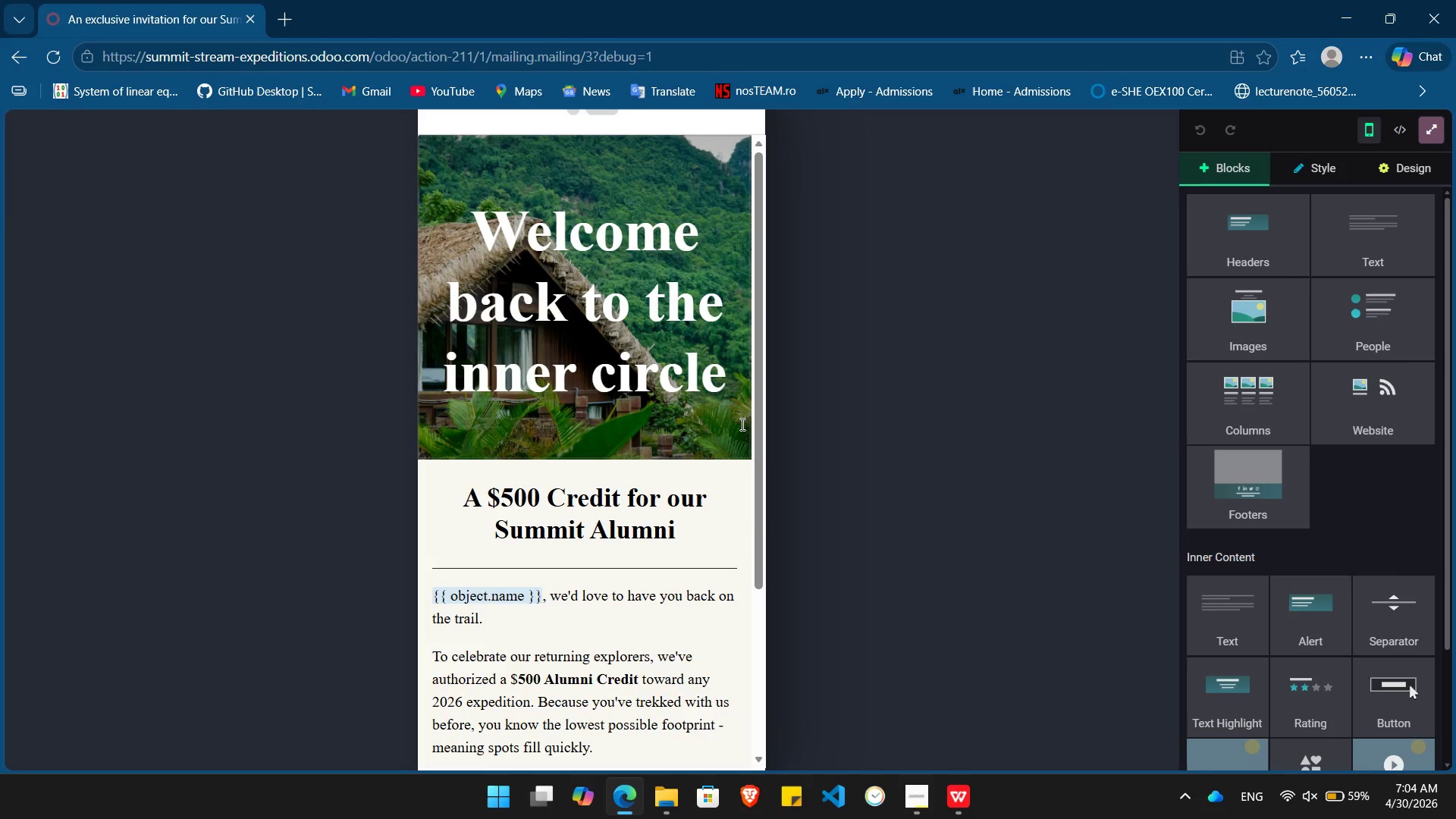 
key(PrintScreen)
 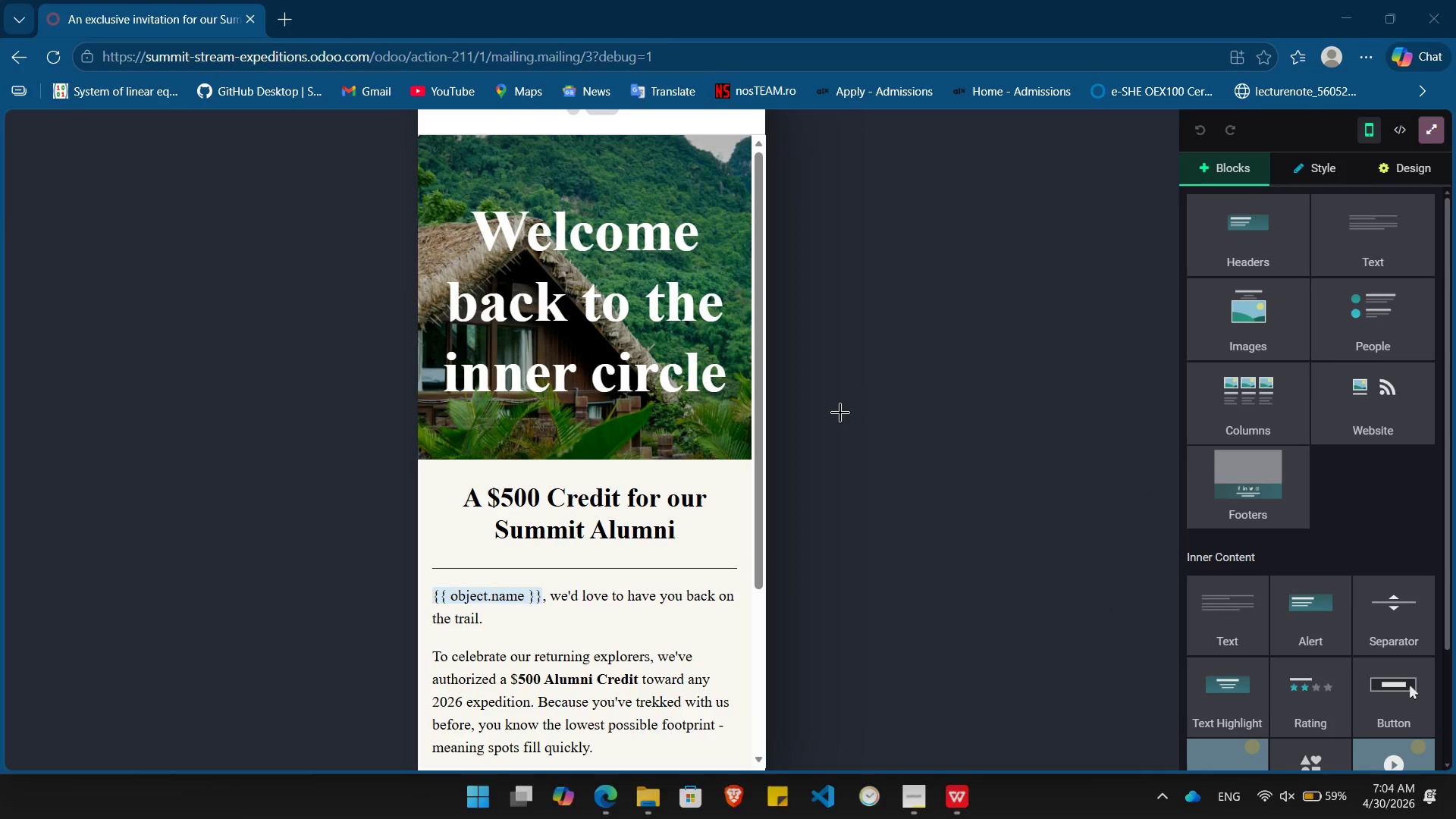 
left_click([840, 413])
 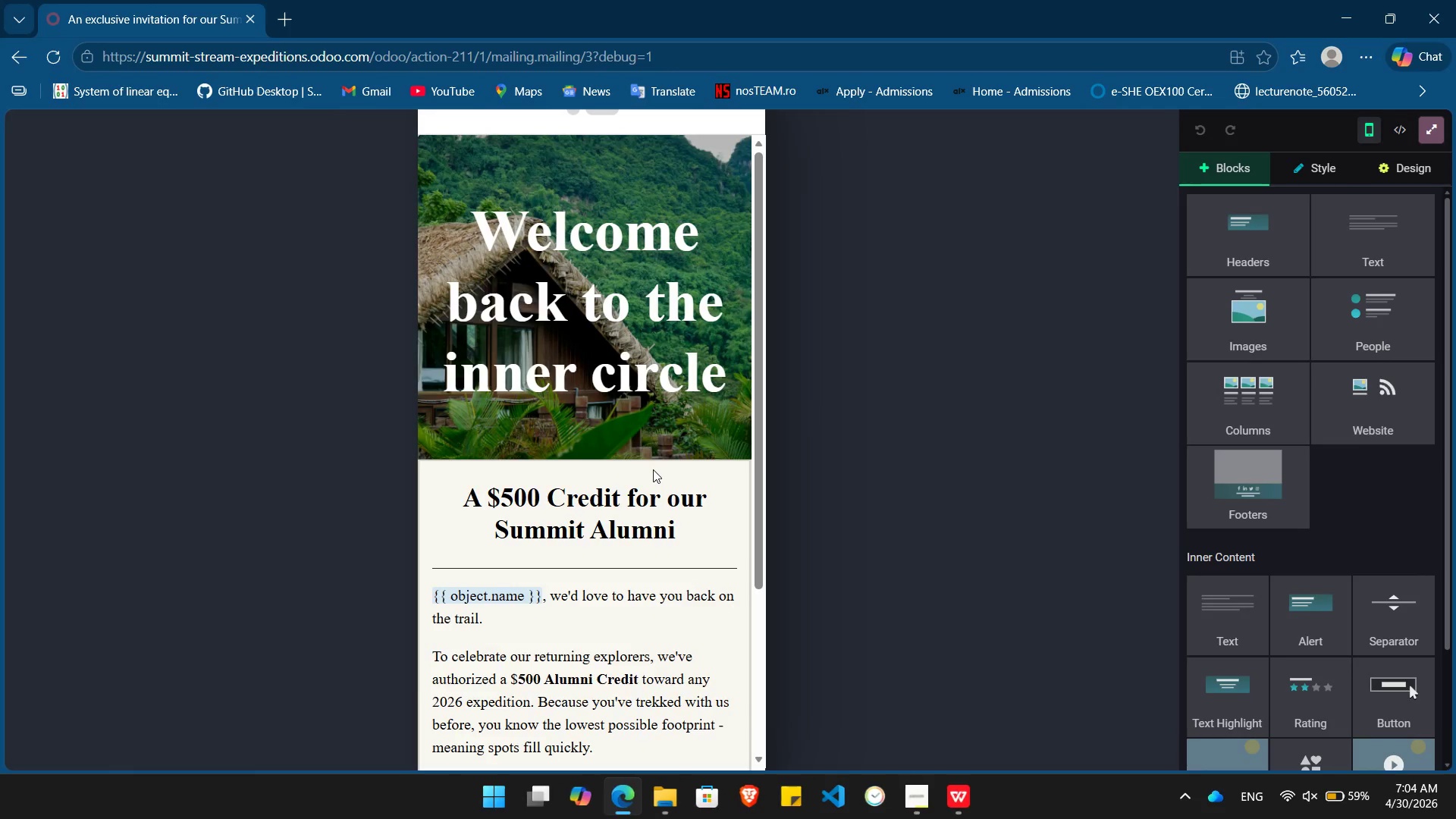 
scroll: coordinate [653, 469], scroll_direction: down, amount: 5.0
 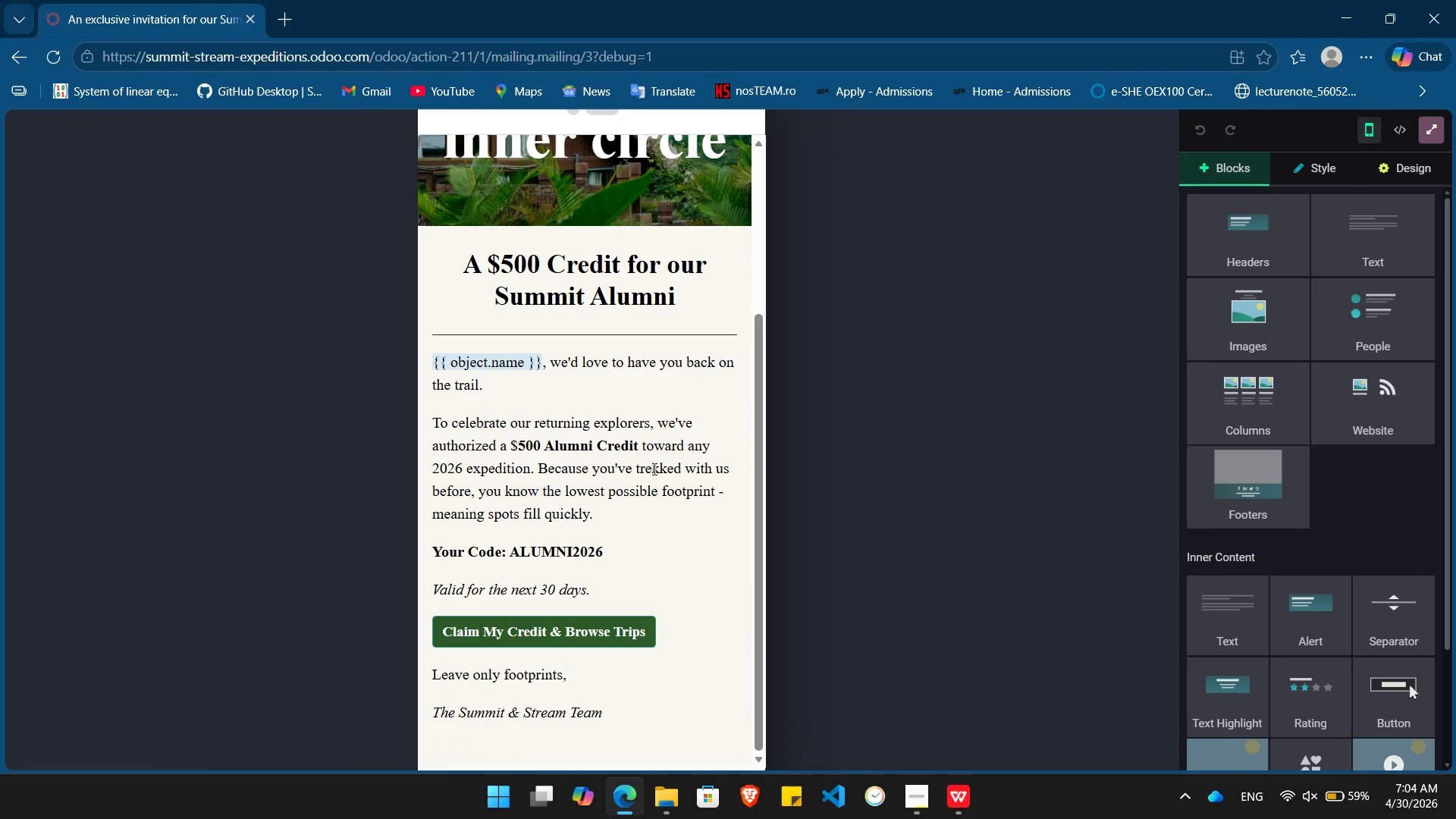 
key(PrintScreen)
 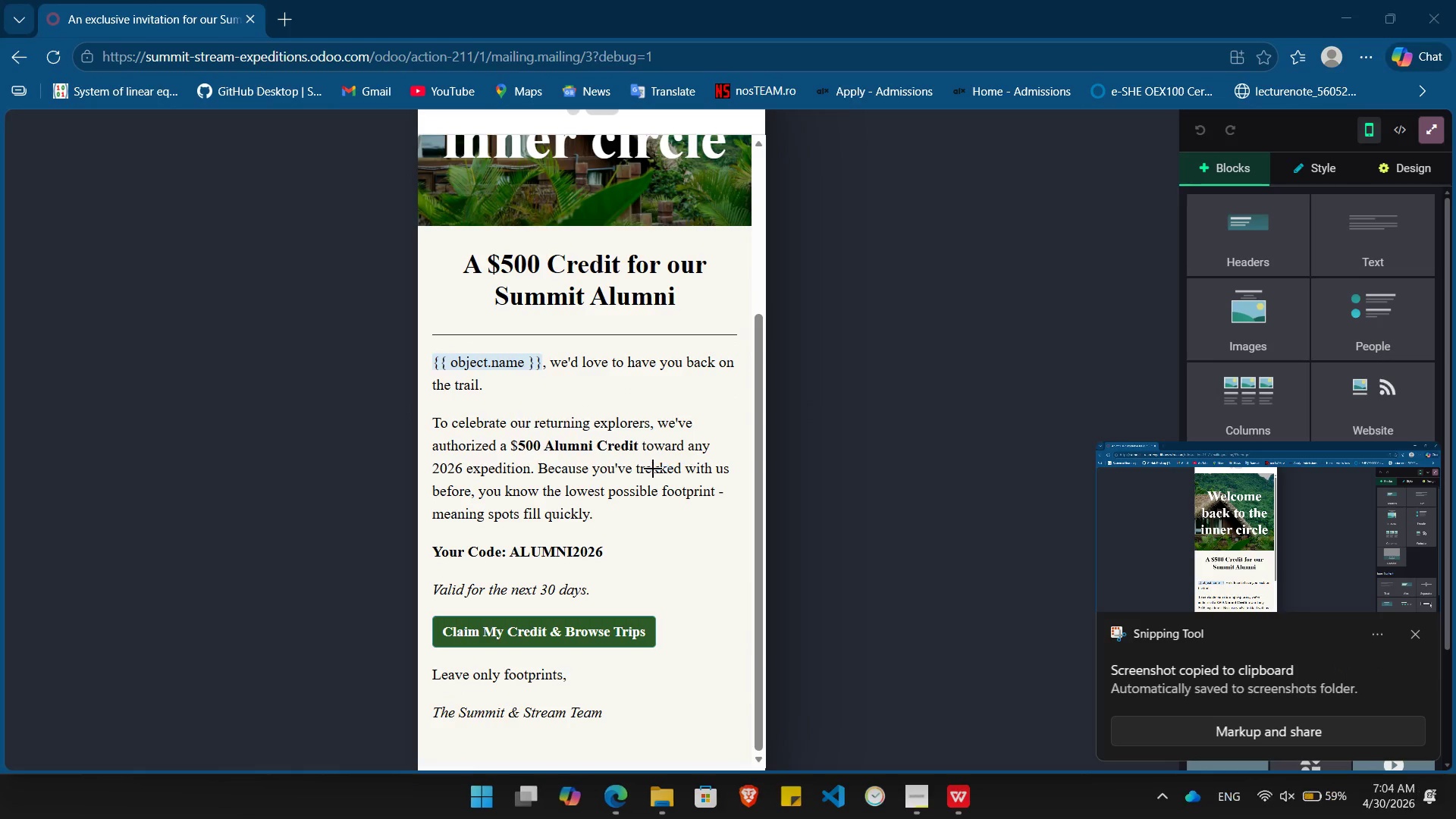 
left_click([653, 469])
 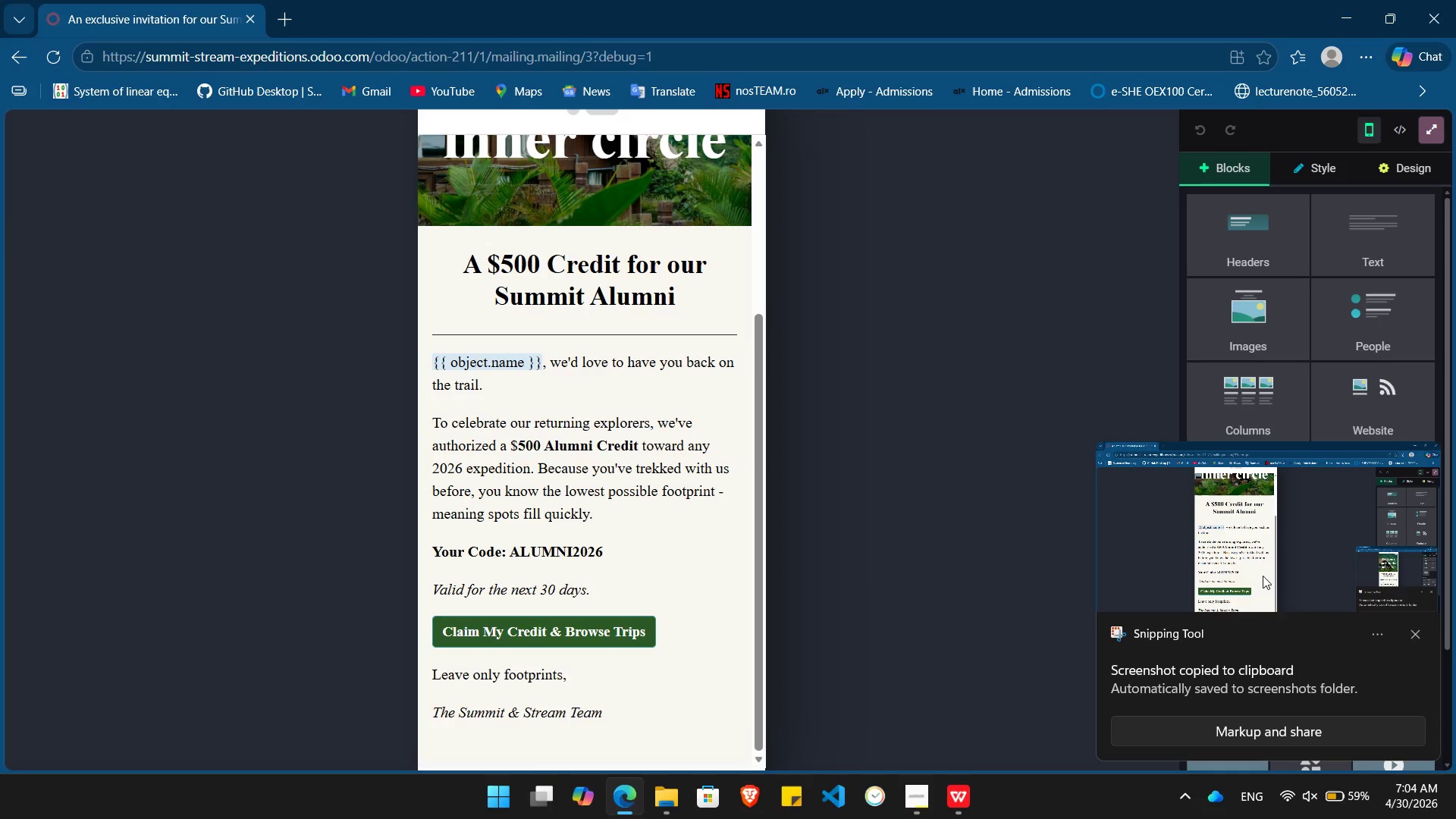 
left_click([1418, 637])
 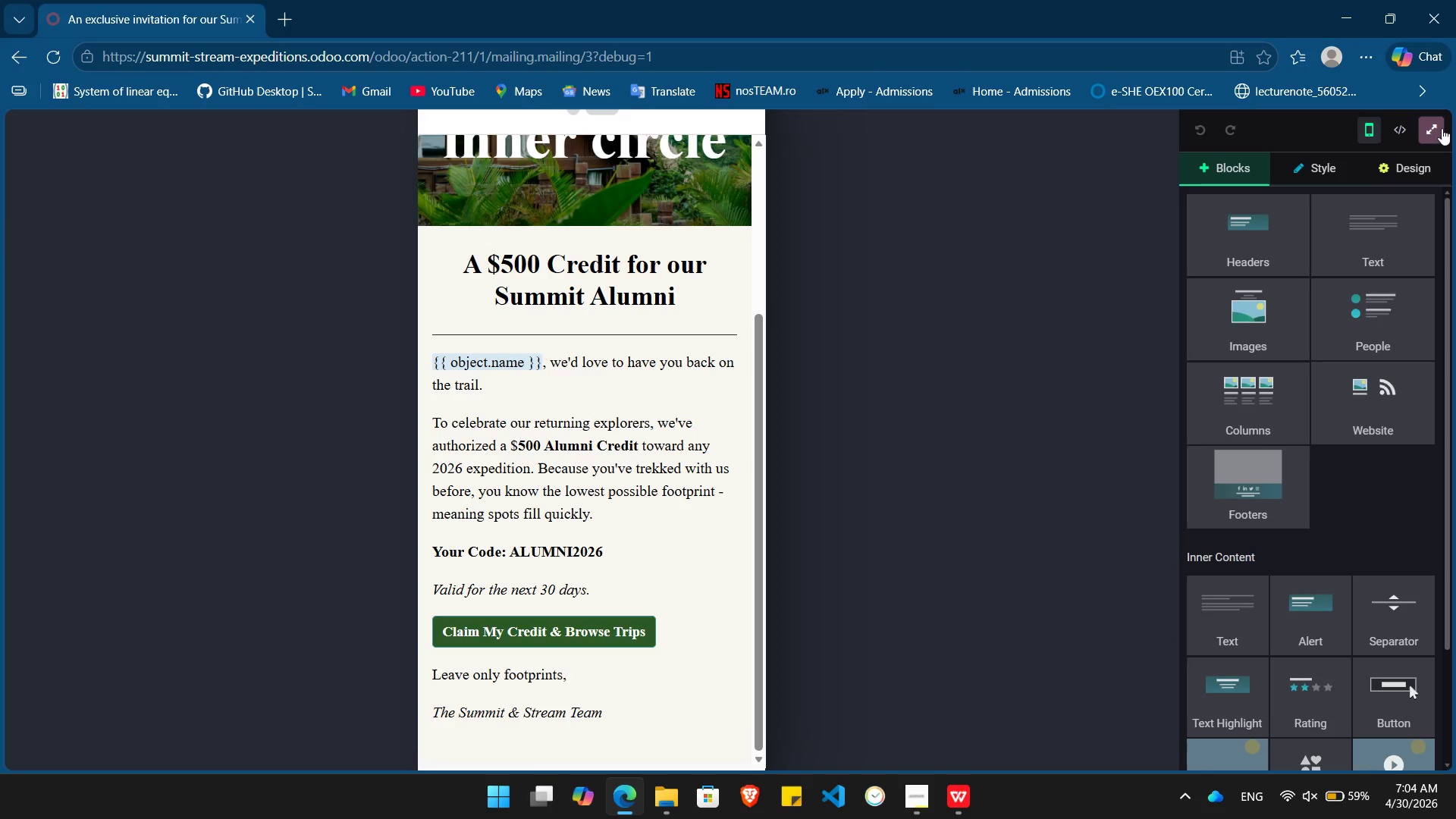 
left_click([1432, 128])
 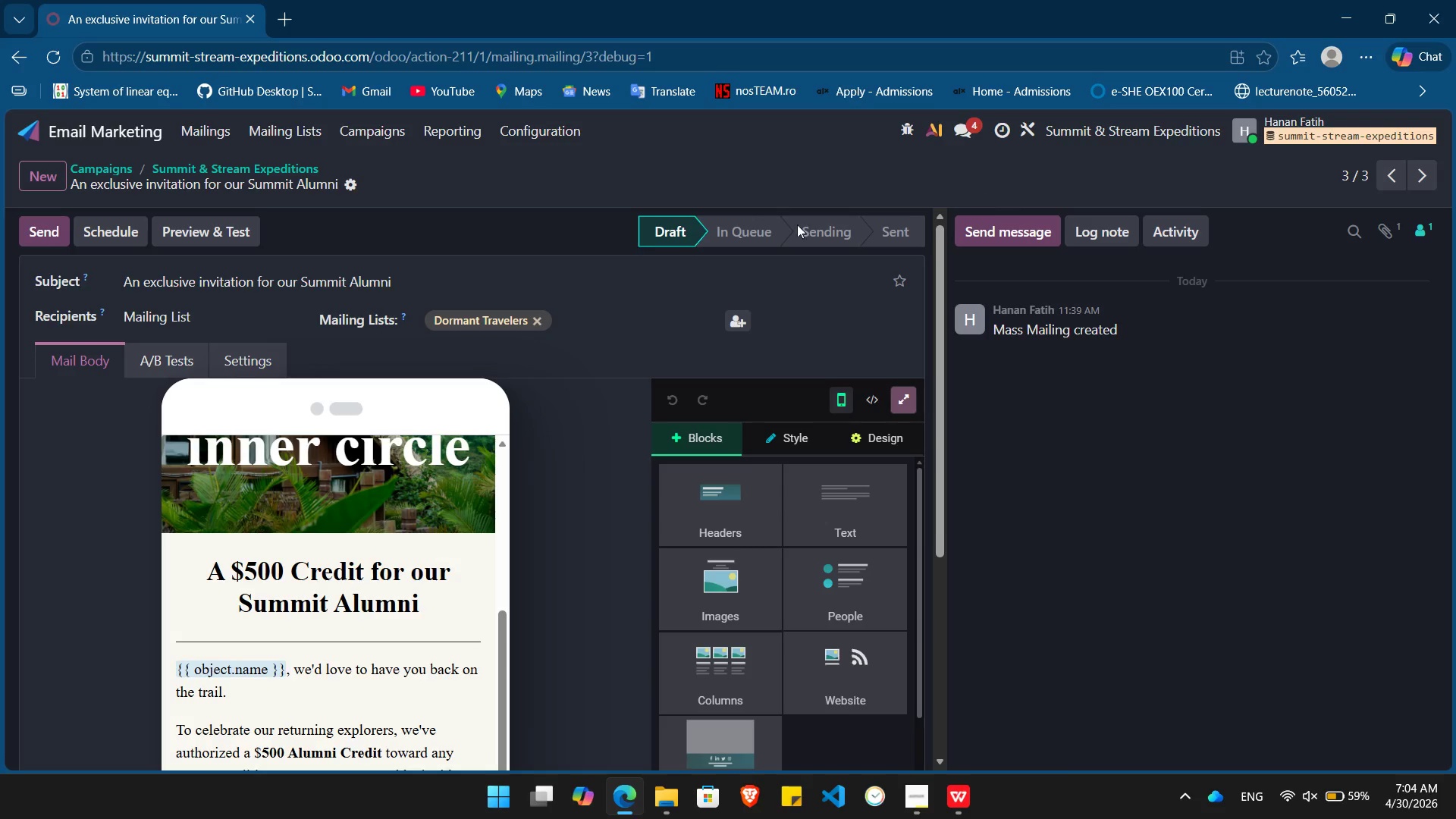 
mouse_move([635, 237])
 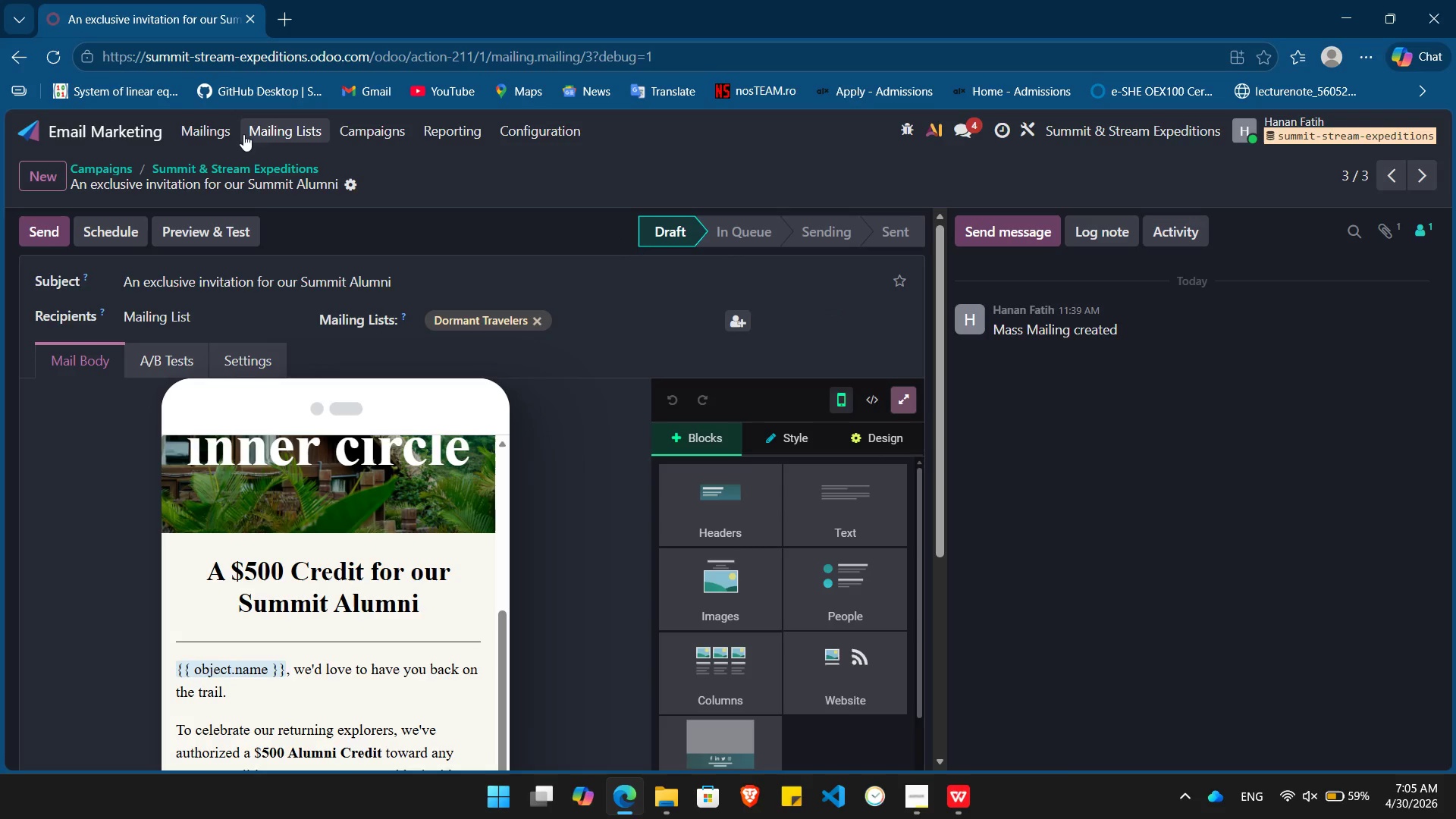 
mouse_move([267, 152])
 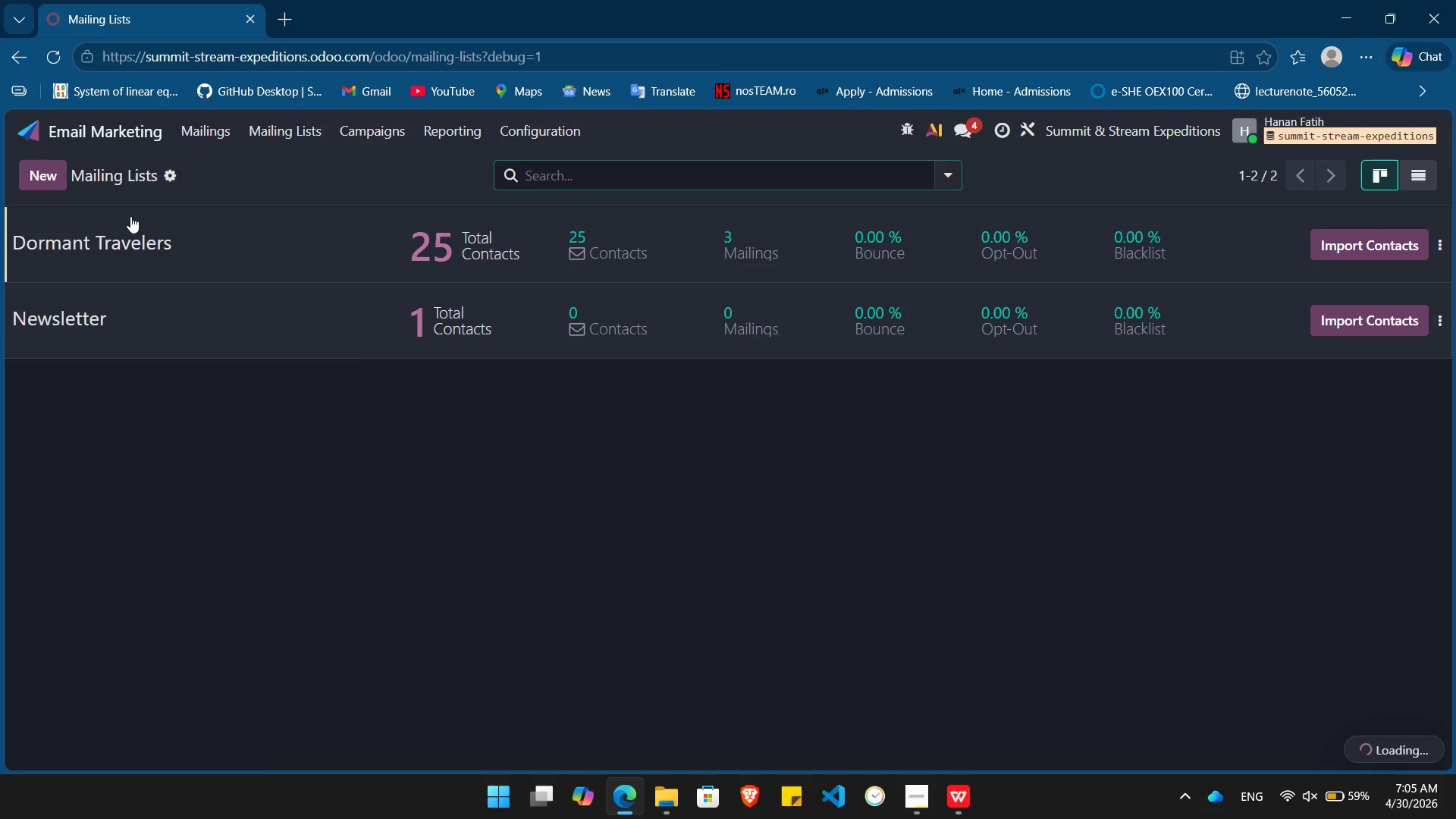 
left_click([123, 228])
 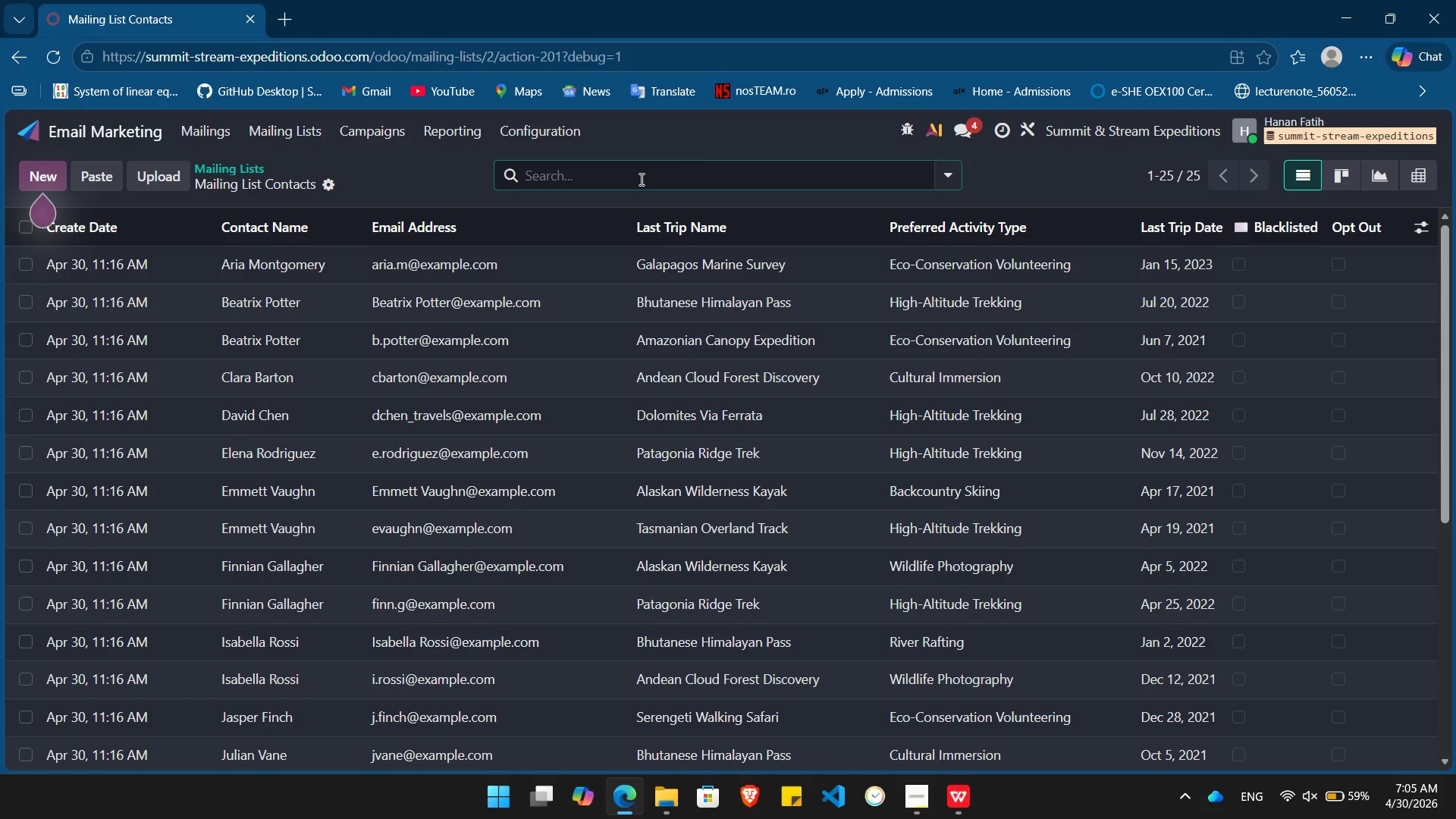 
wait(7.92)
 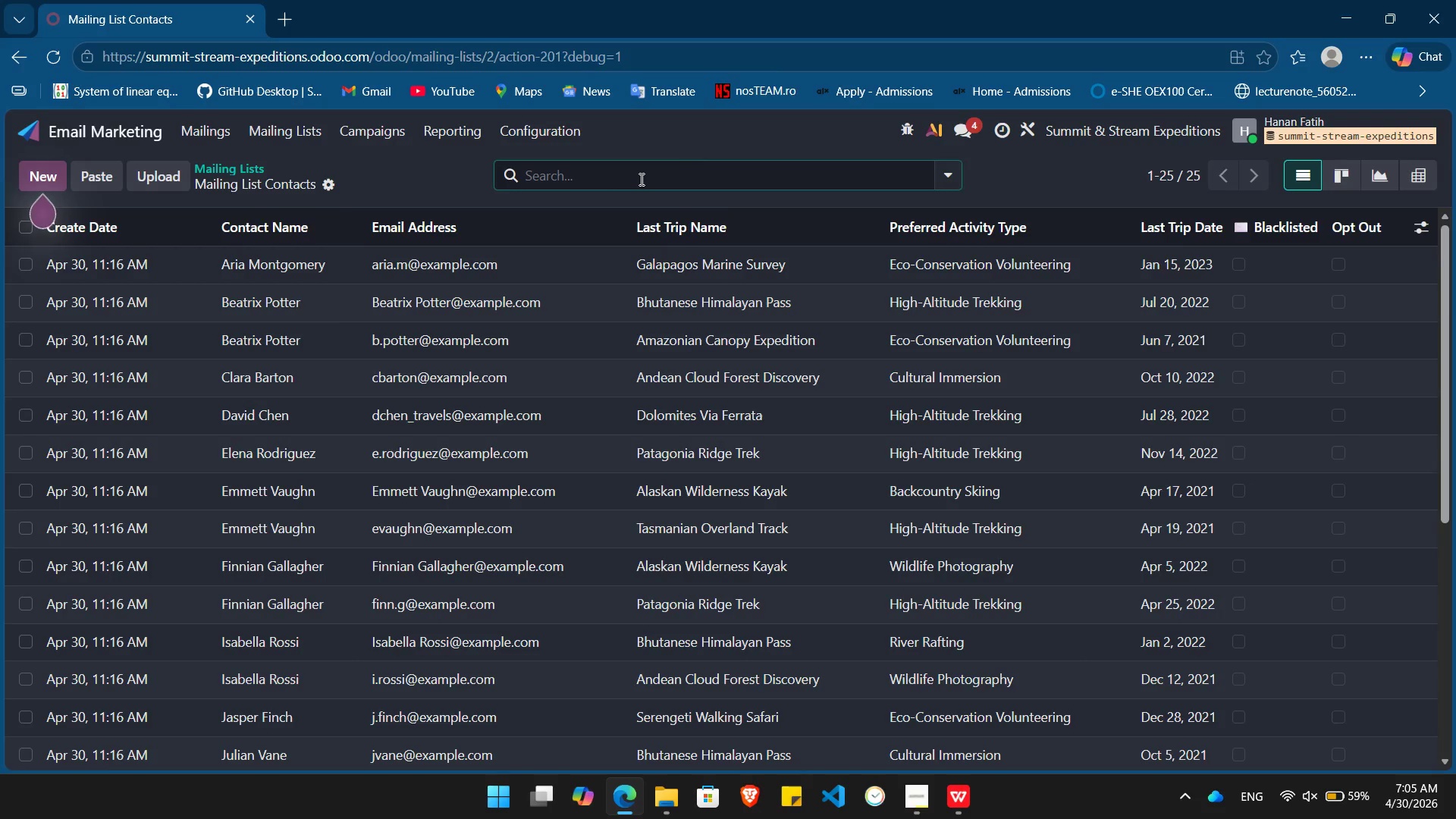 
scroll: coordinate [1039, 395], scroll_direction: down, amount: 8.0
 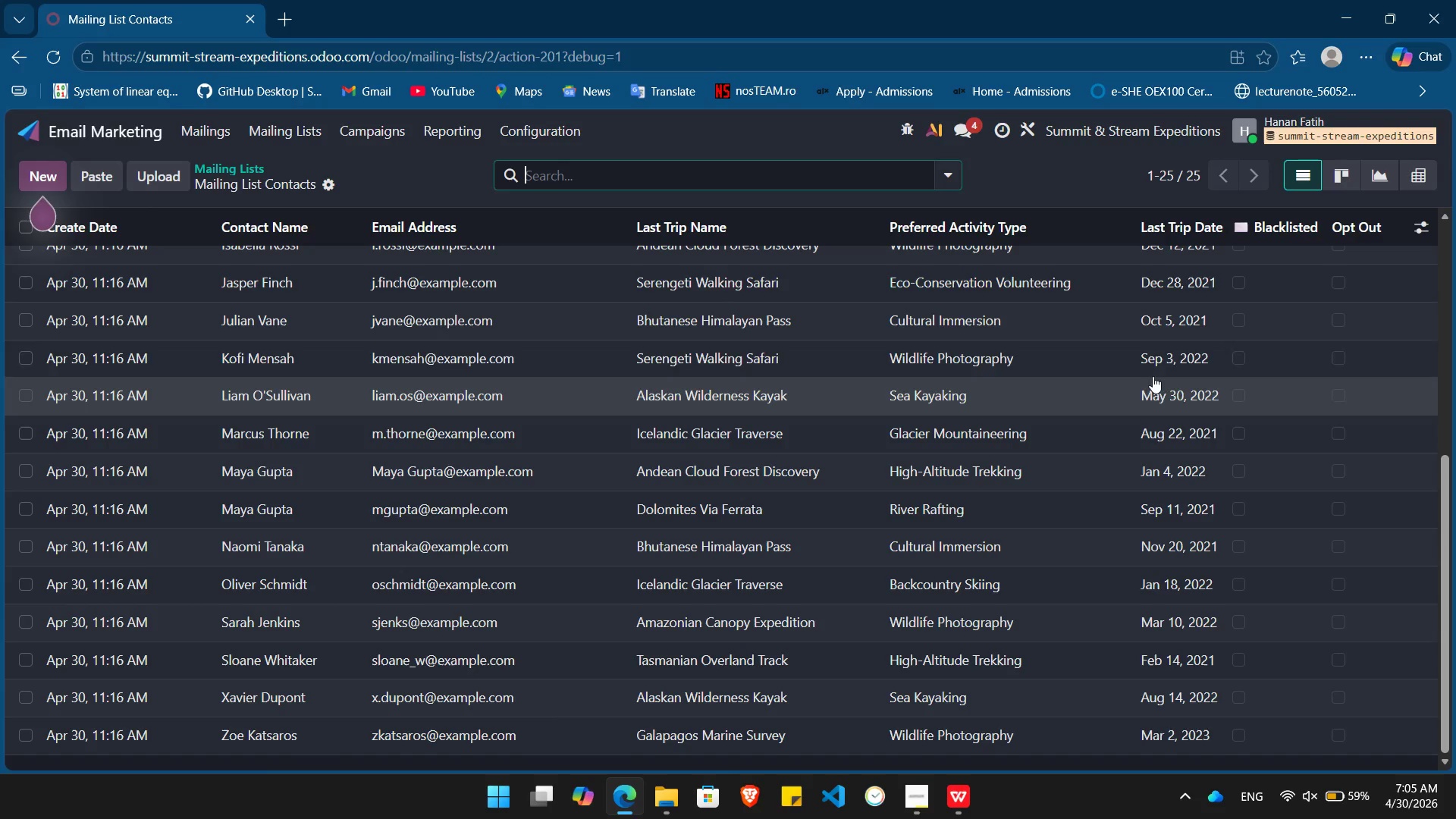 
wait(7.63)
 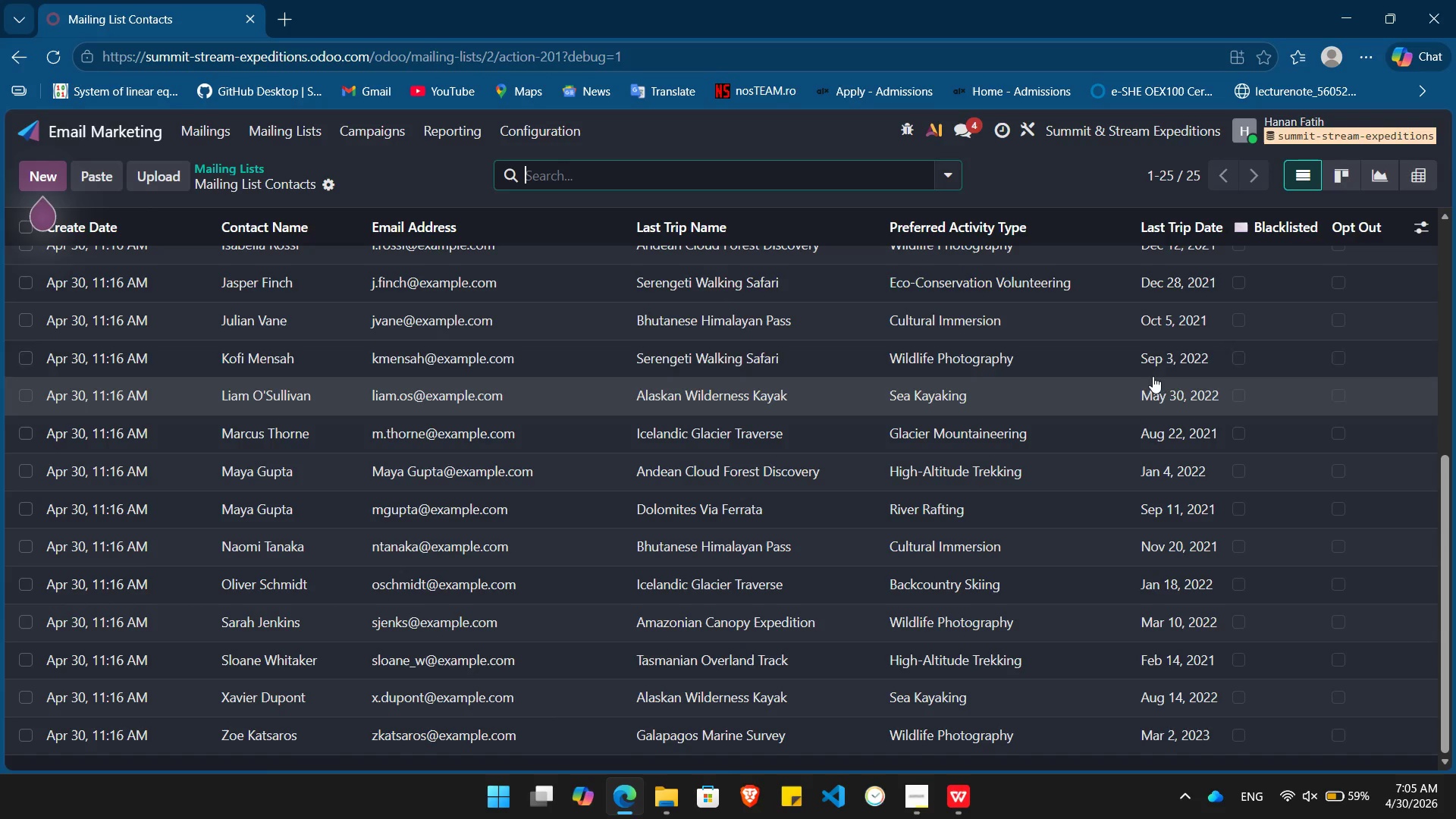 
left_click([944, 180])
 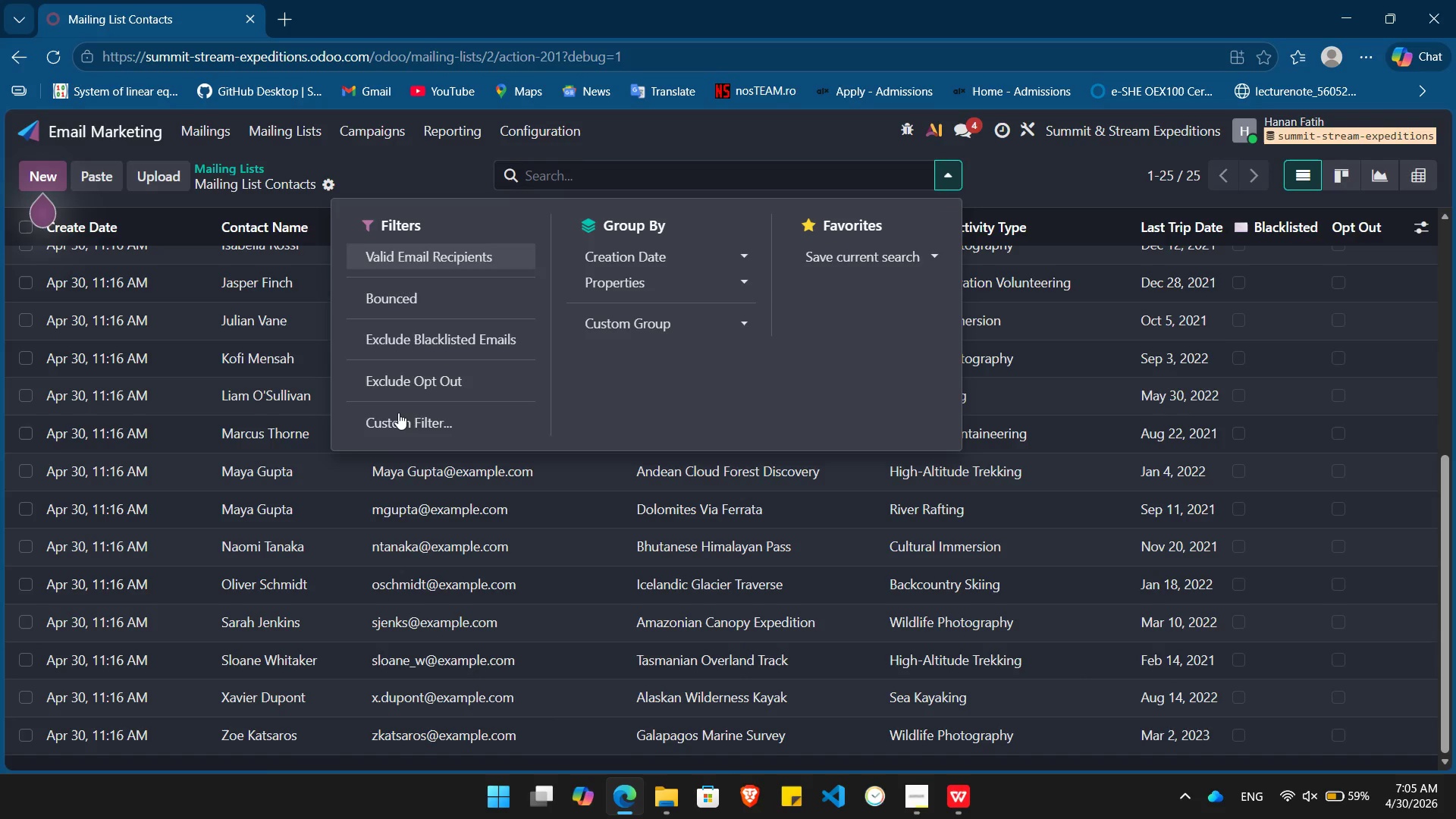 
left_click([400, 419])
 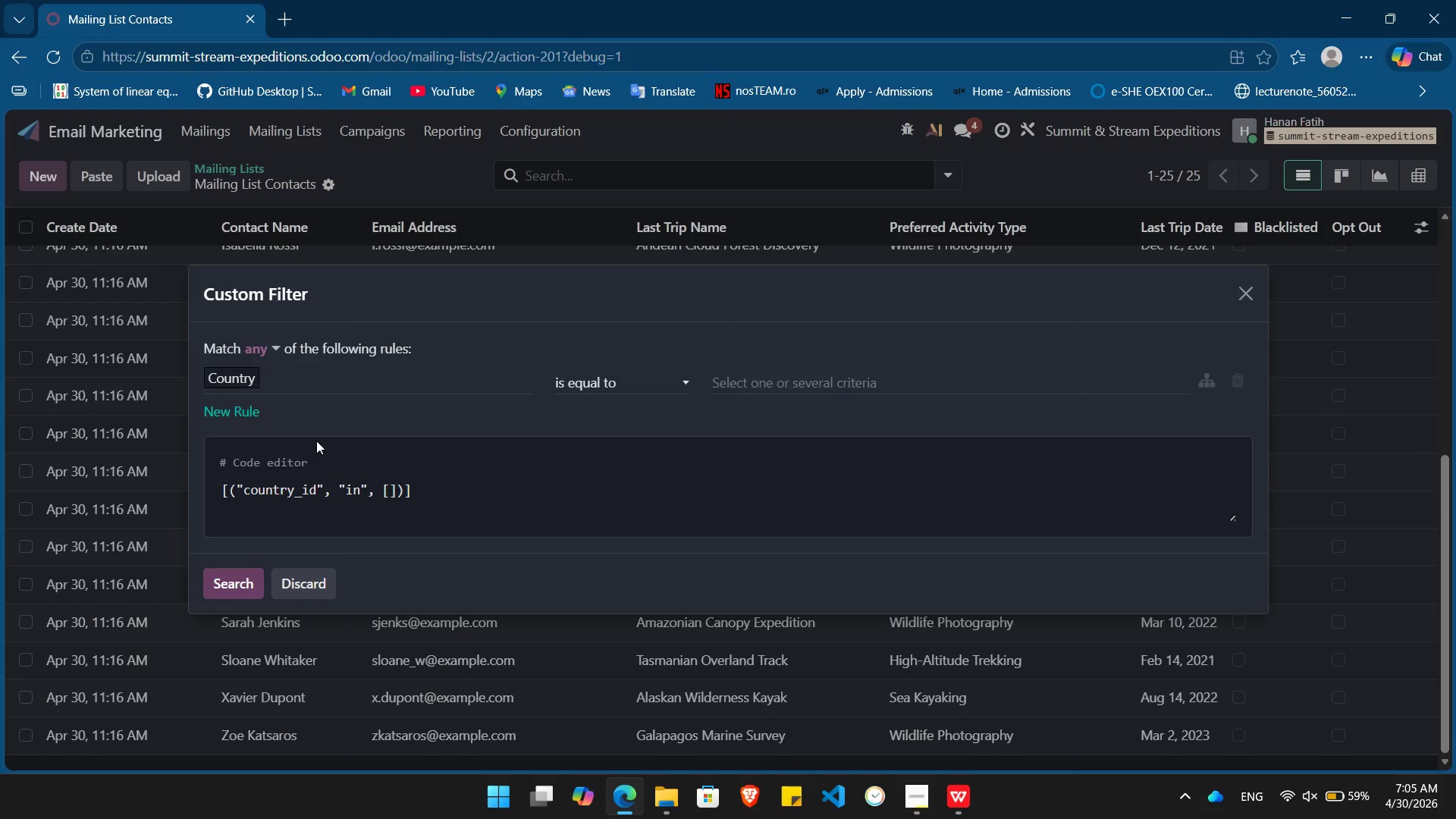 
left_click([335, 377])
 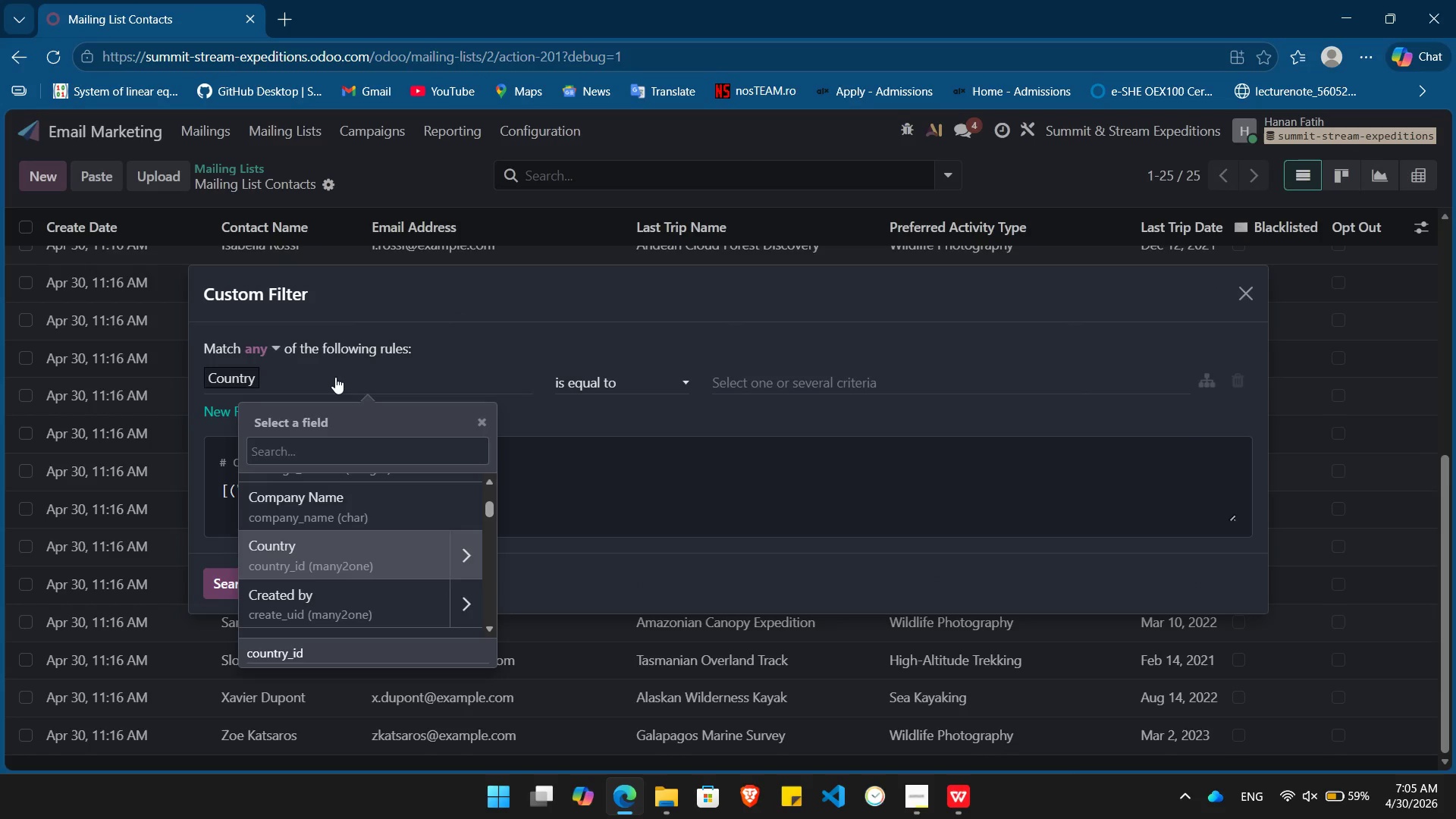 
type(last)
 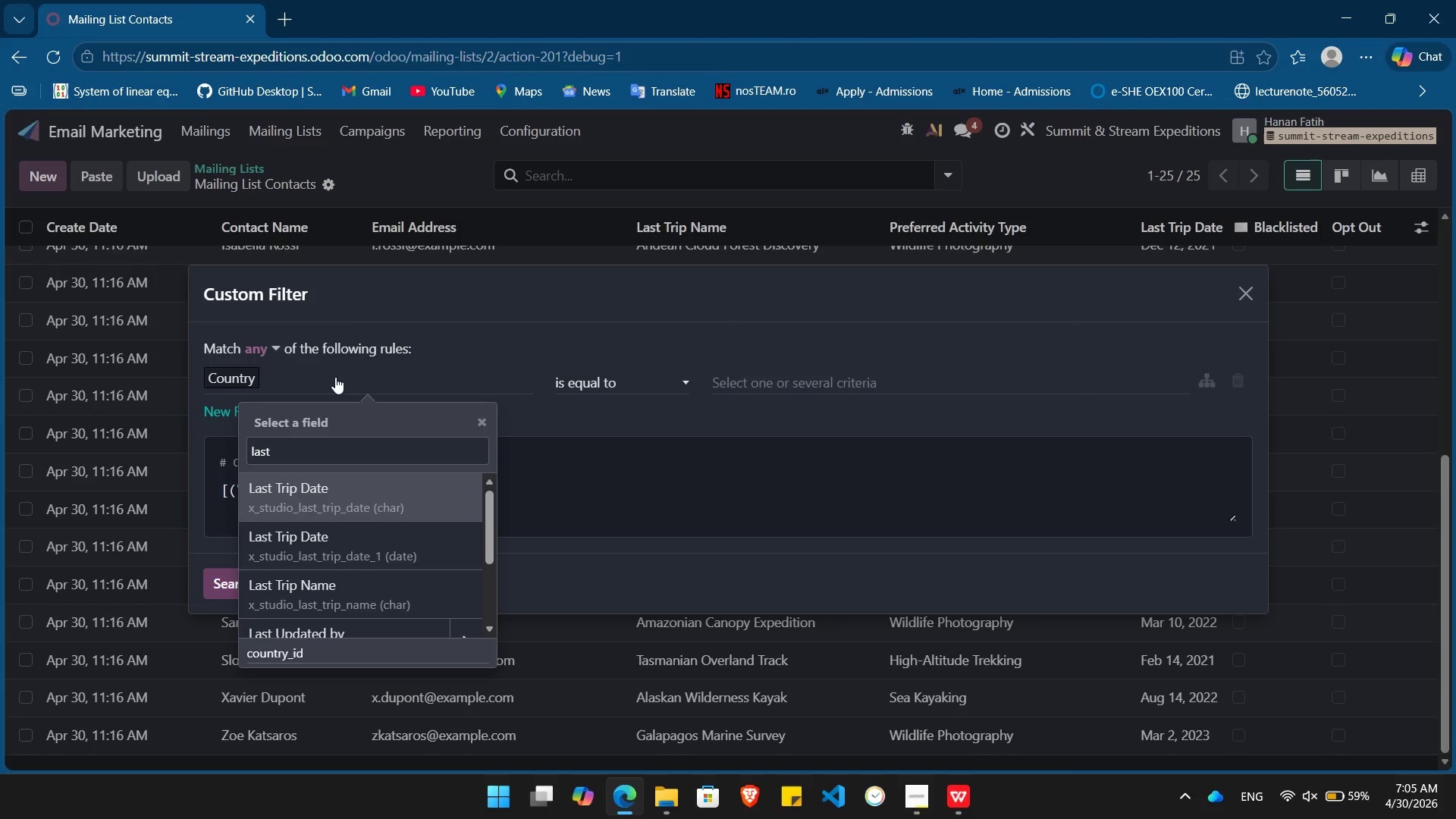 
key(ArrowDown)
 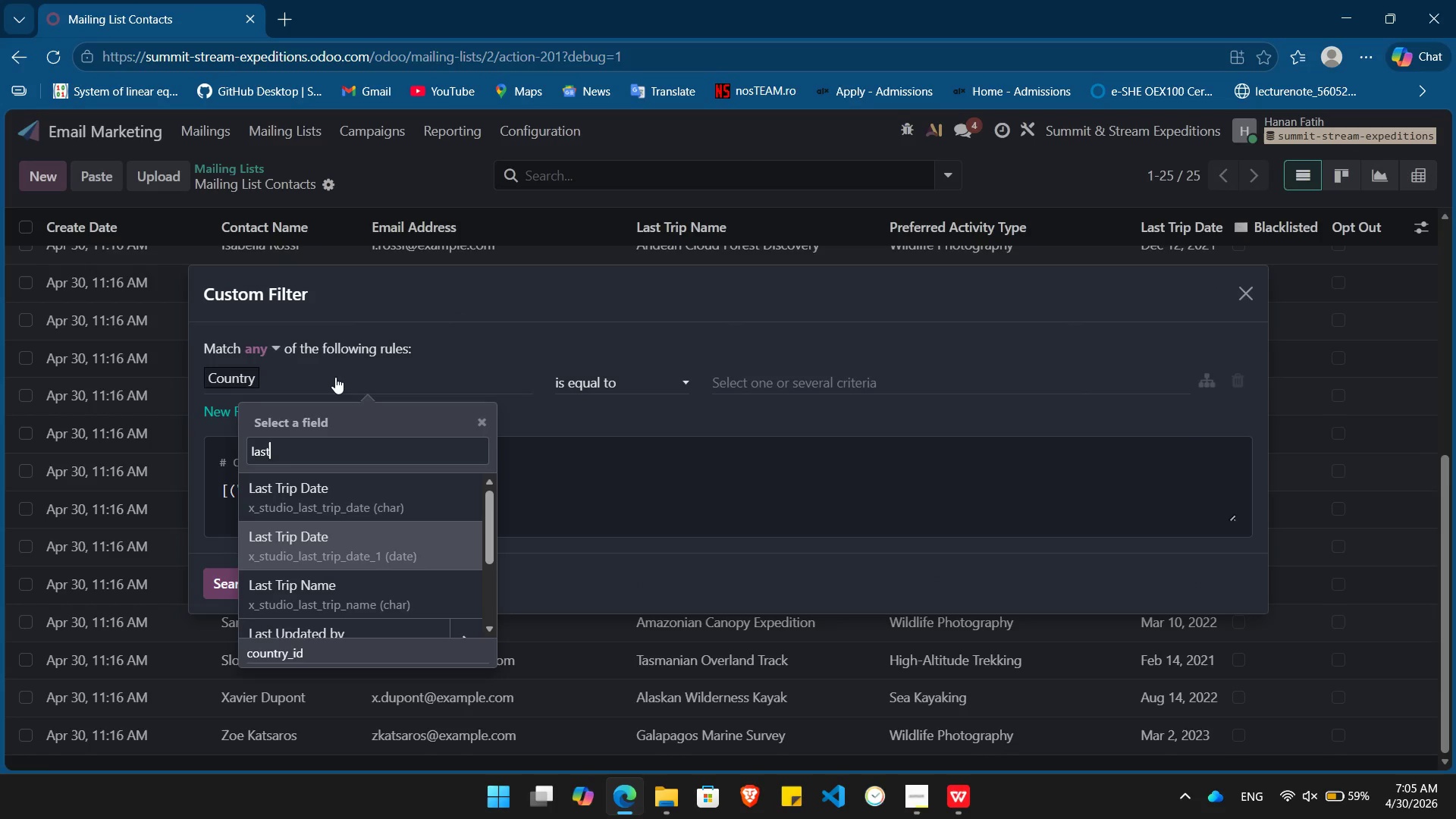 
key(Enter)
 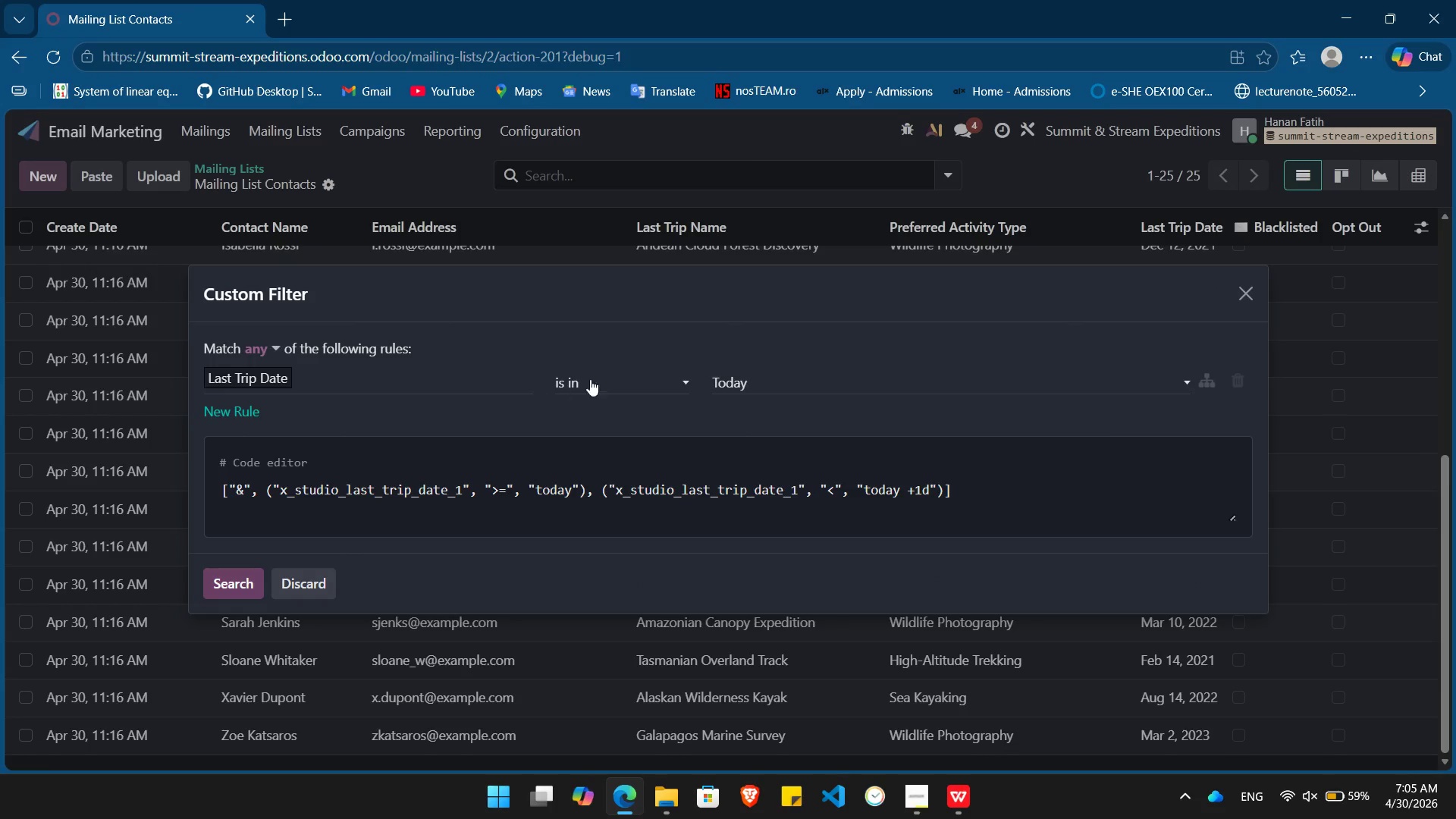 
left_click([633, 378])
 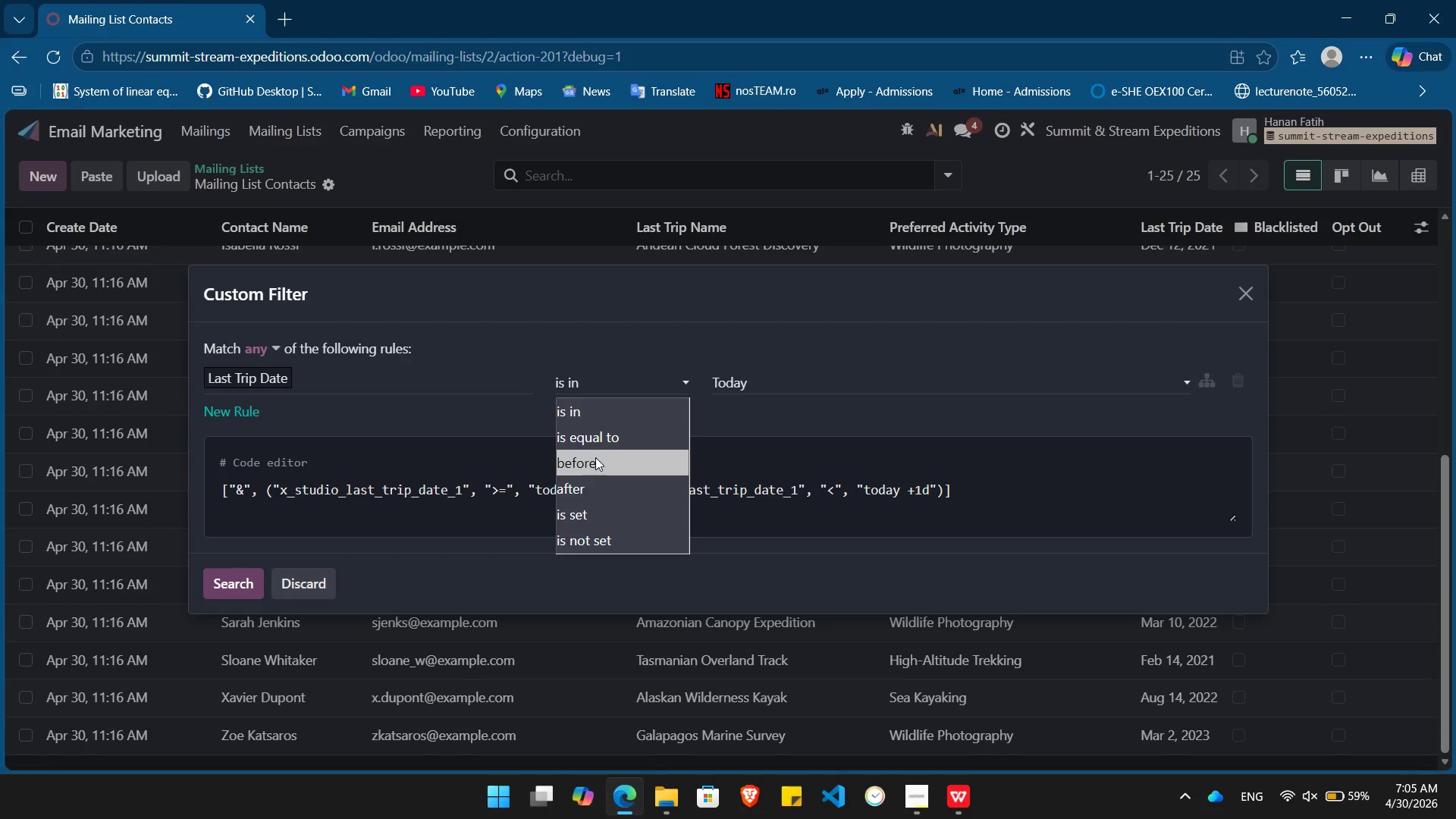 
left_click([594, 464])
 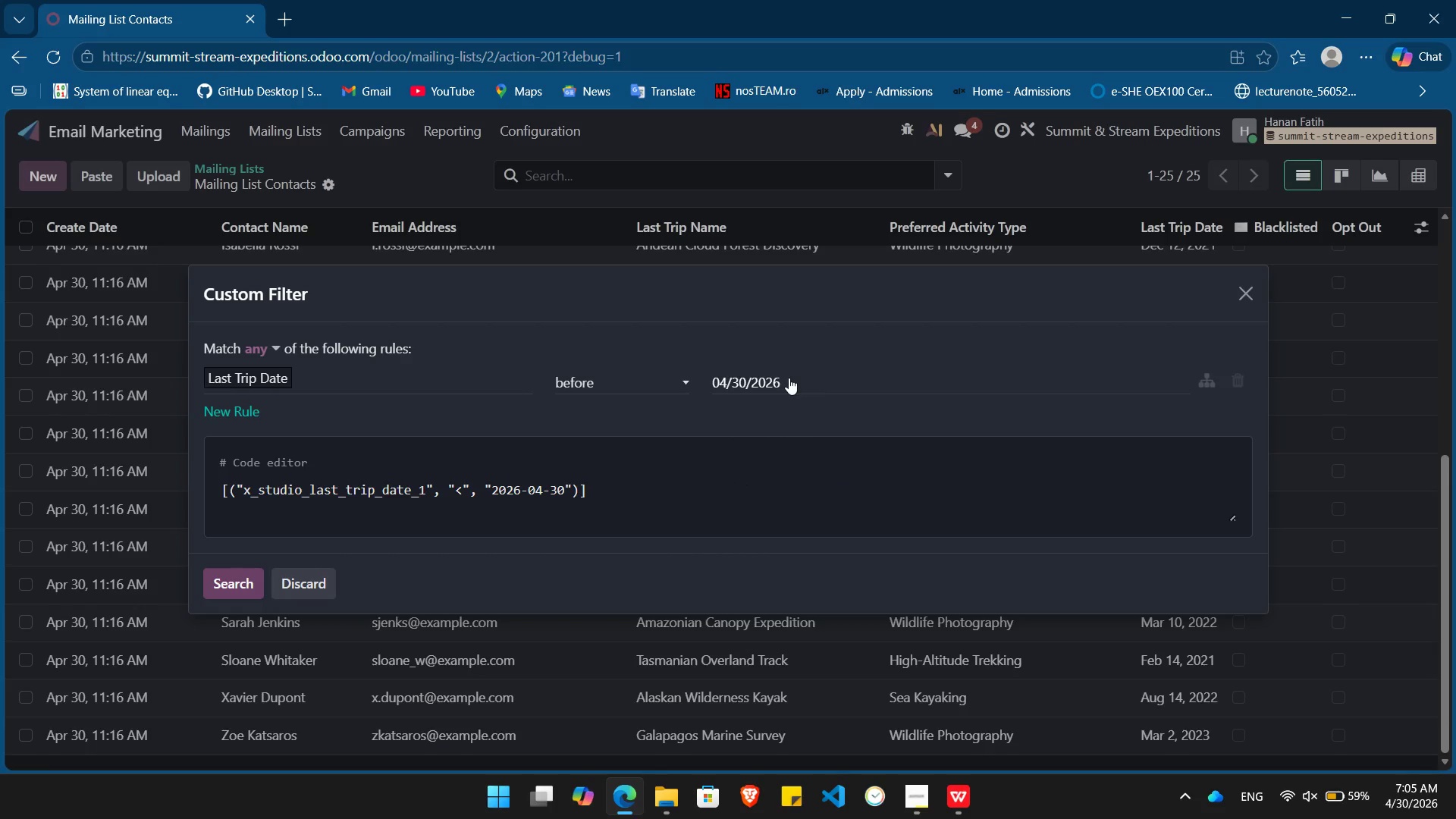 
left_click([789, 378])
 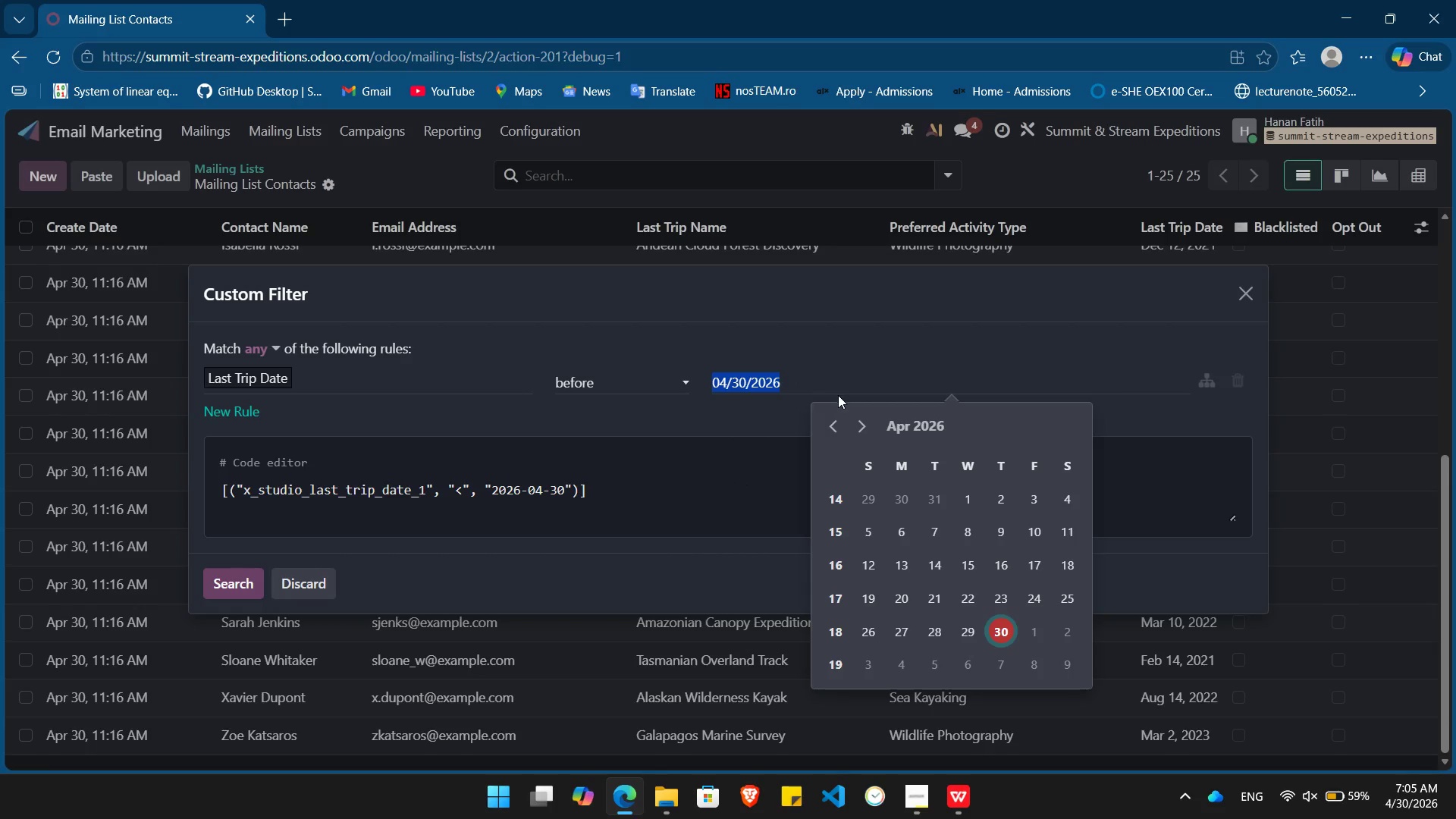 
left_click([784, 381])
 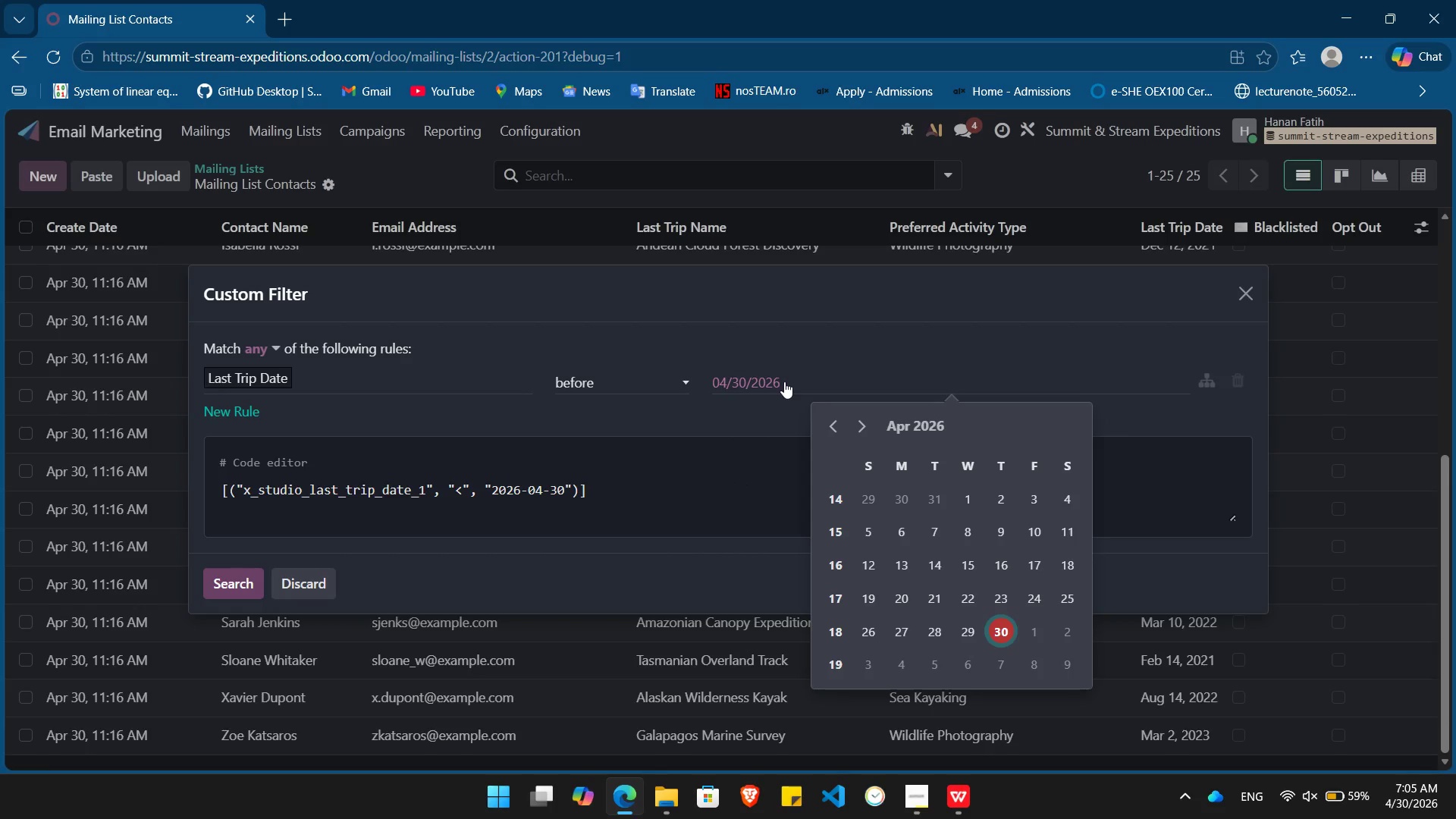 
key(Backspace)
 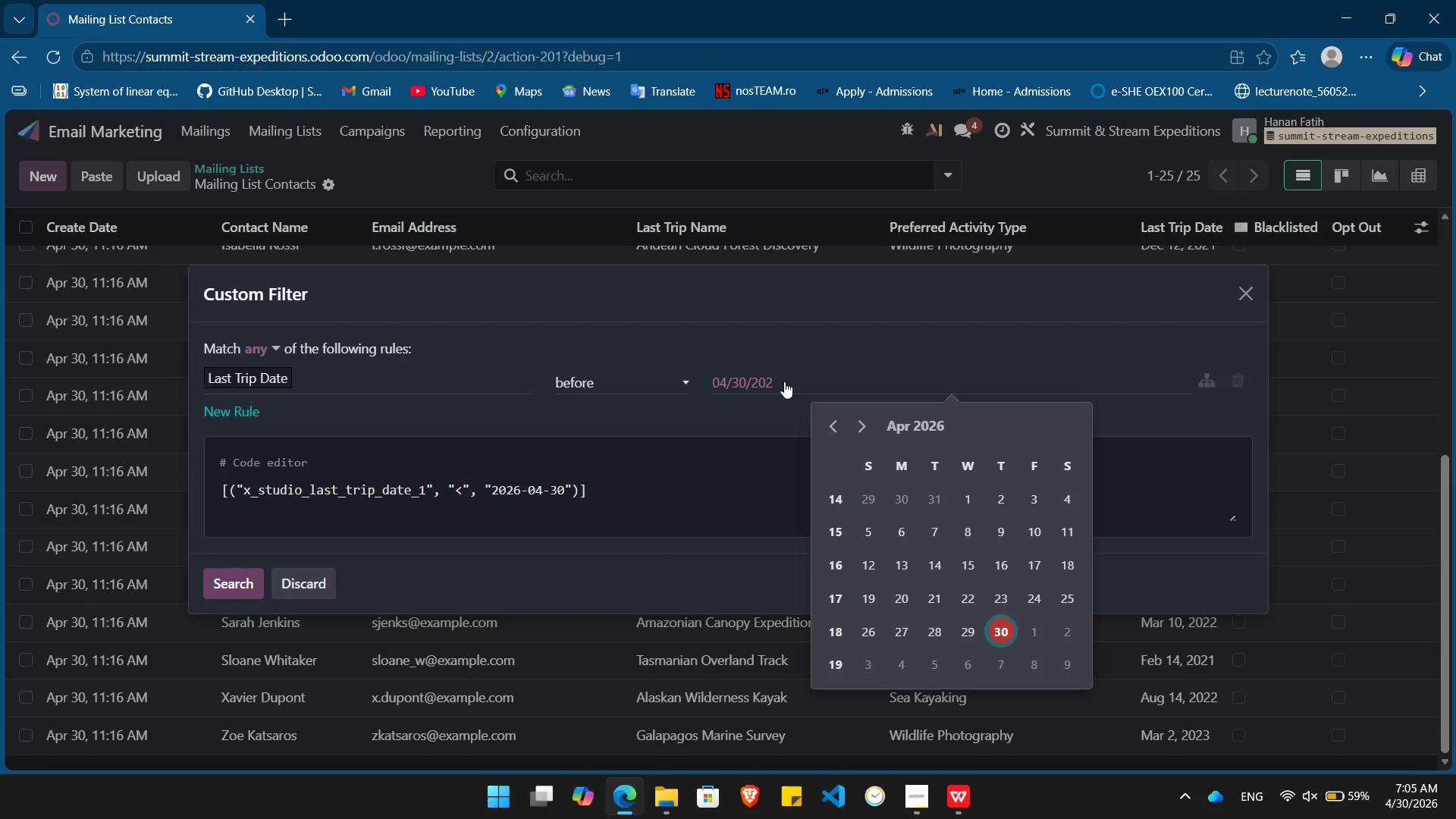 
key(Numpad3)
 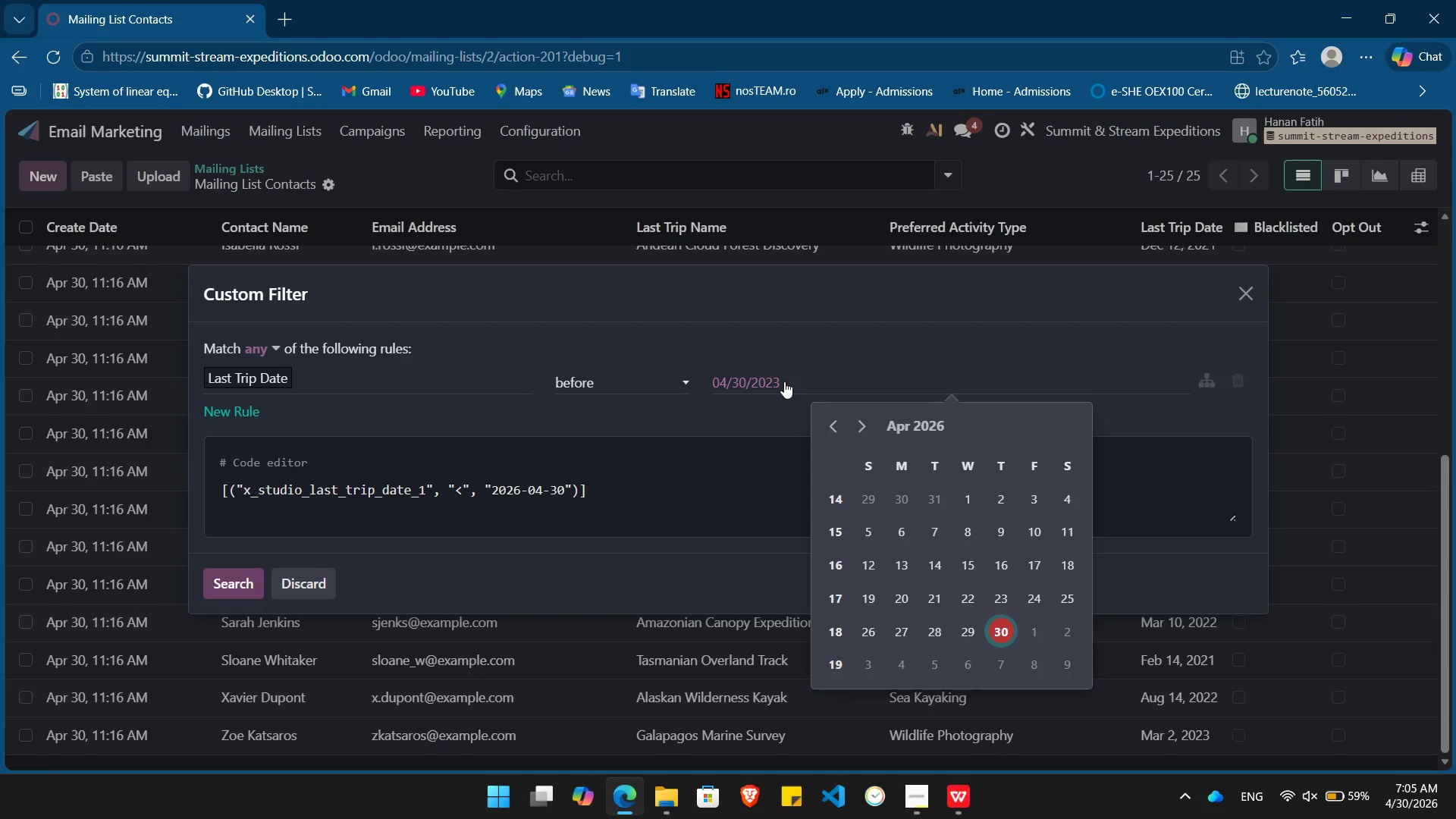 
key(Enter)
 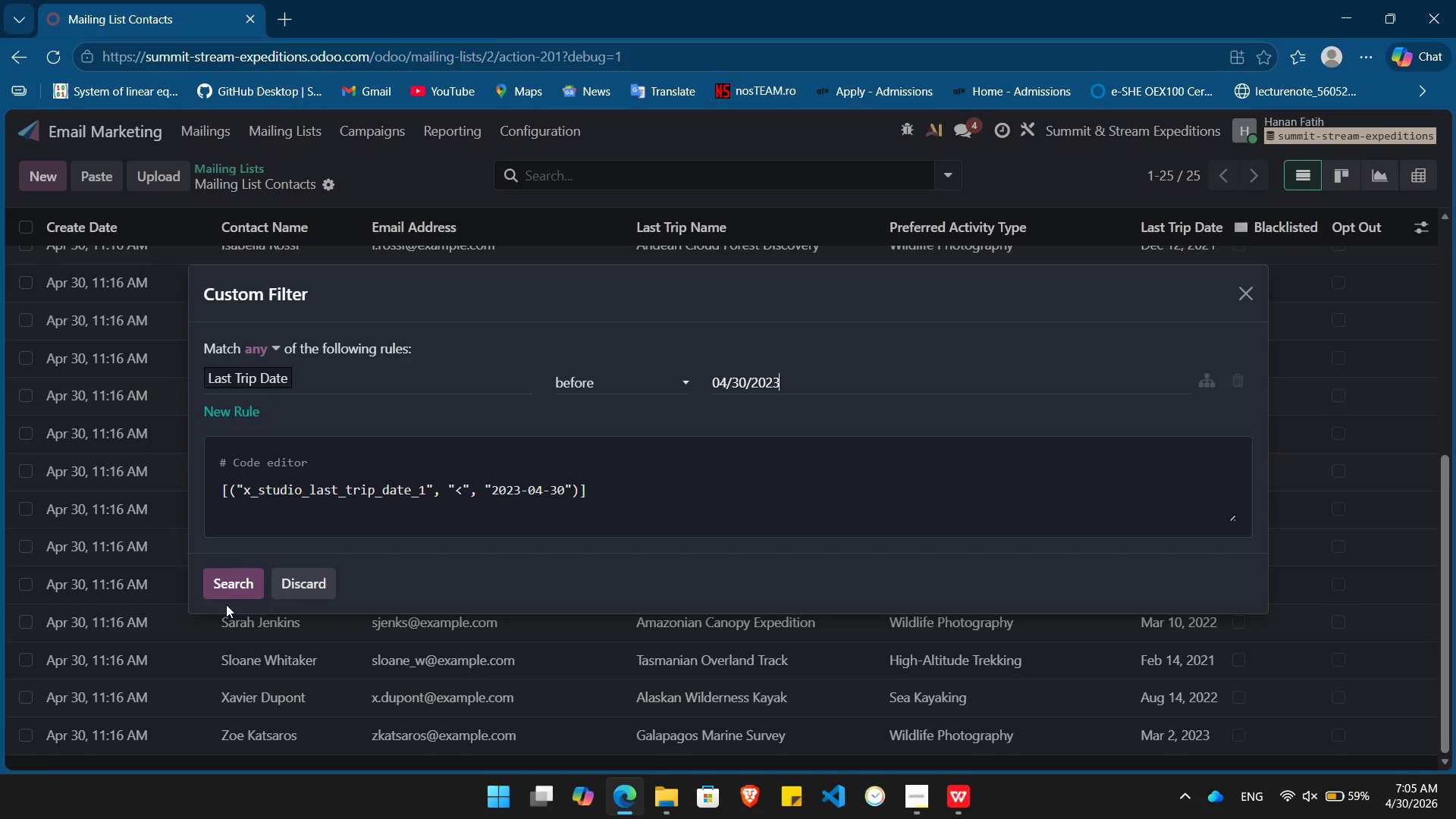 
left_click([240, 580])
 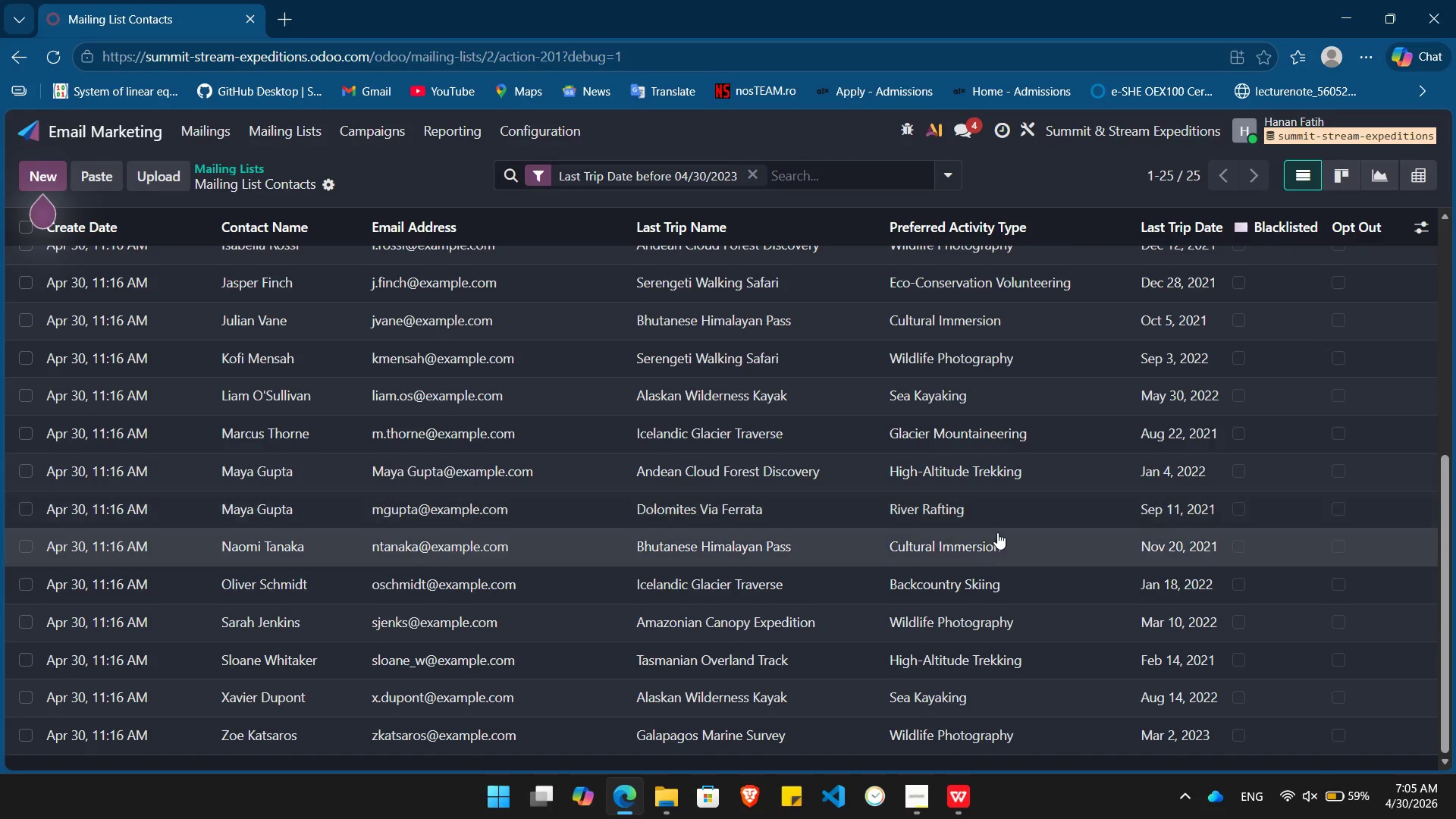 
scroll: coordinate [994, 506], scroll_direction: up, amount: 5.0
 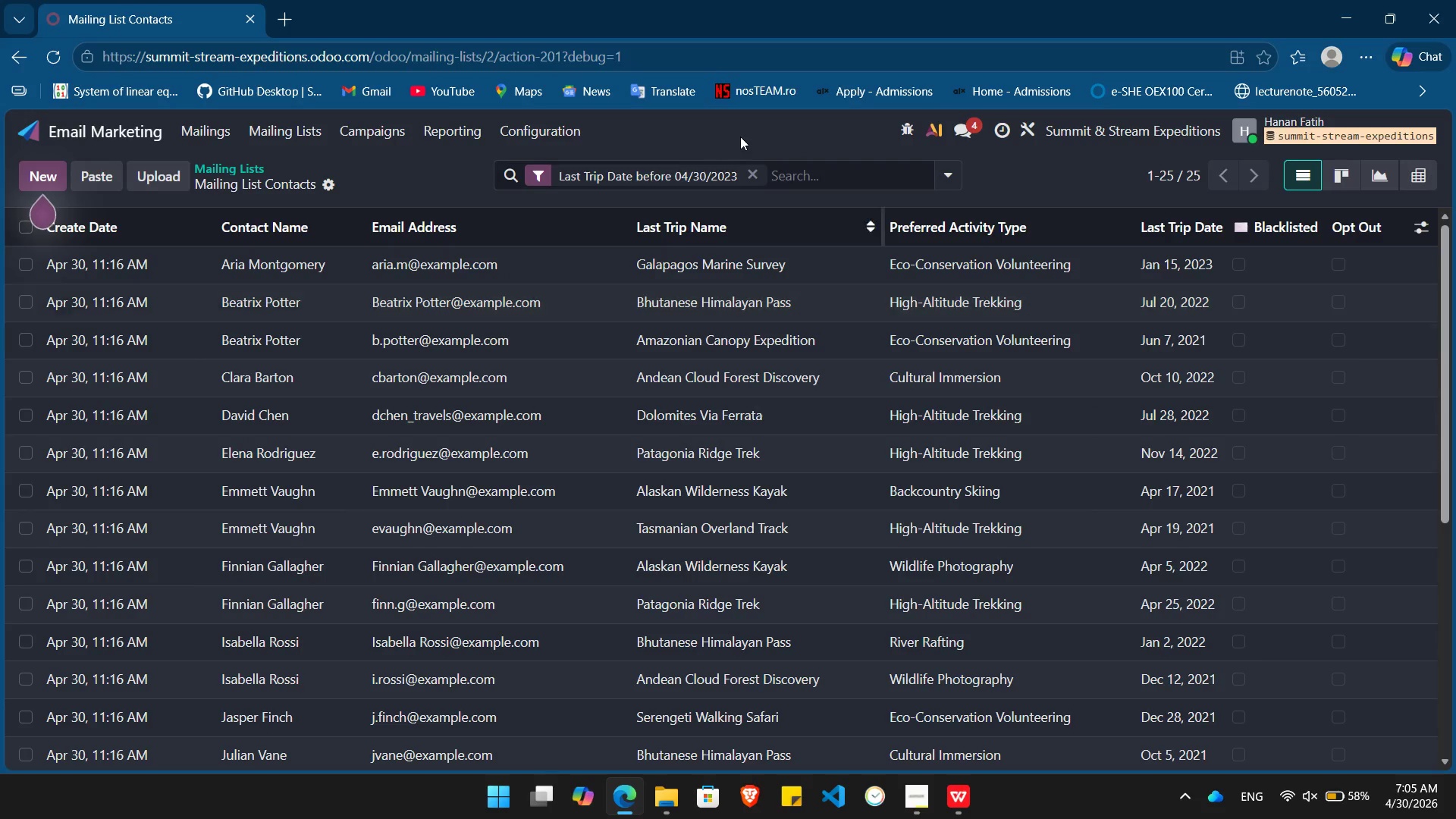 
left_click([696, 169])
 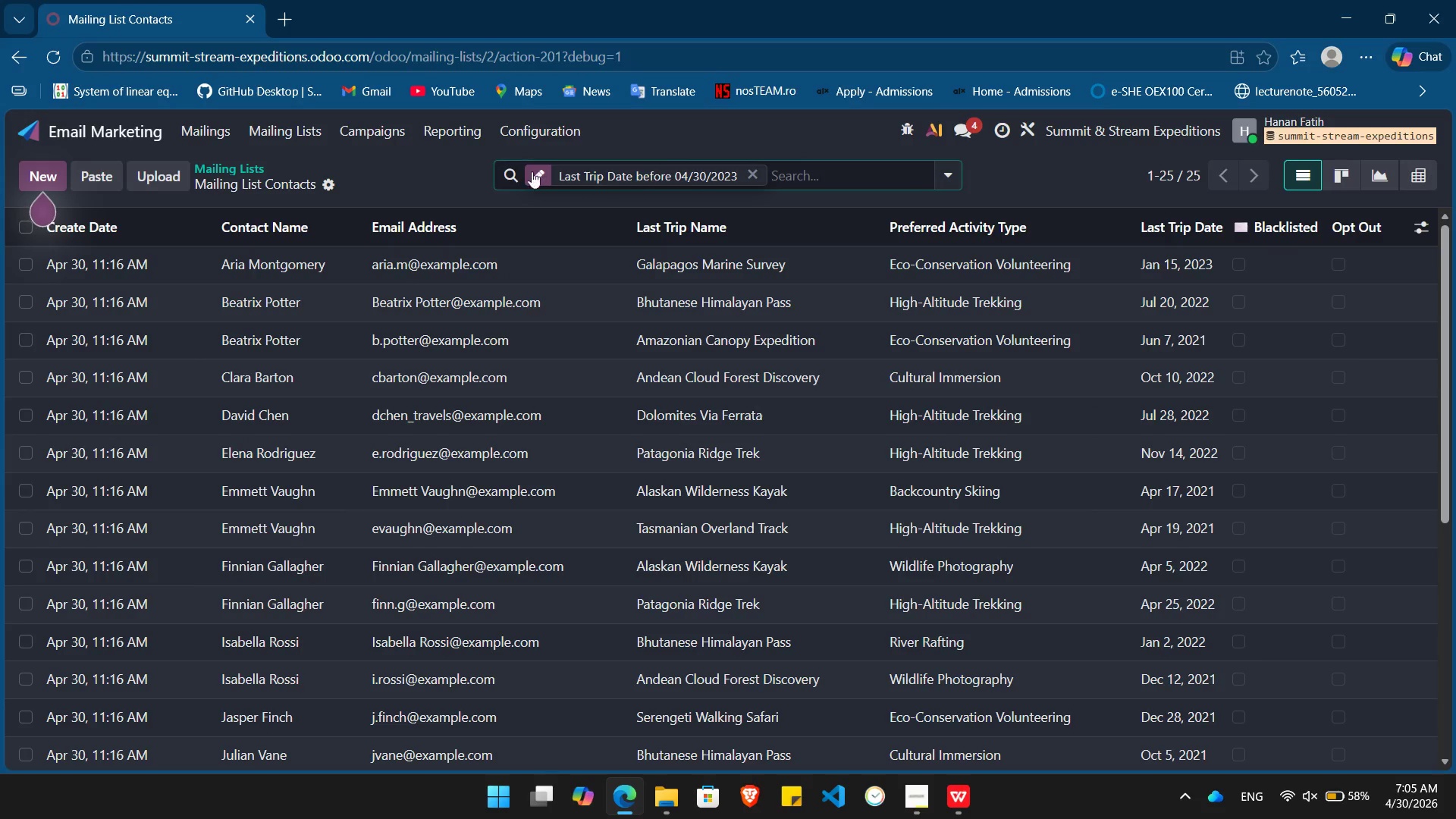 
left_click([522, 171])
 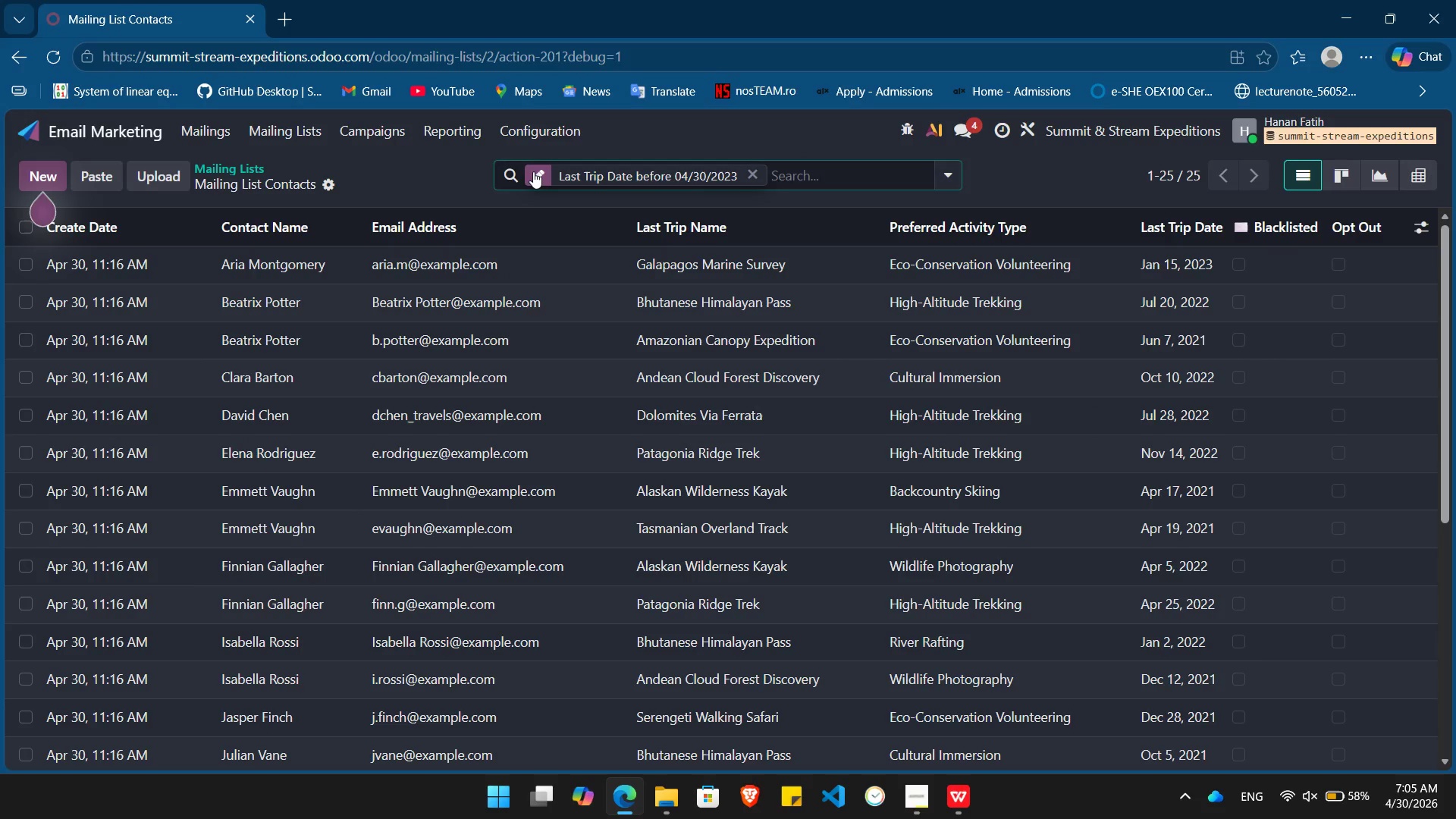 
left_click([533, 171])
 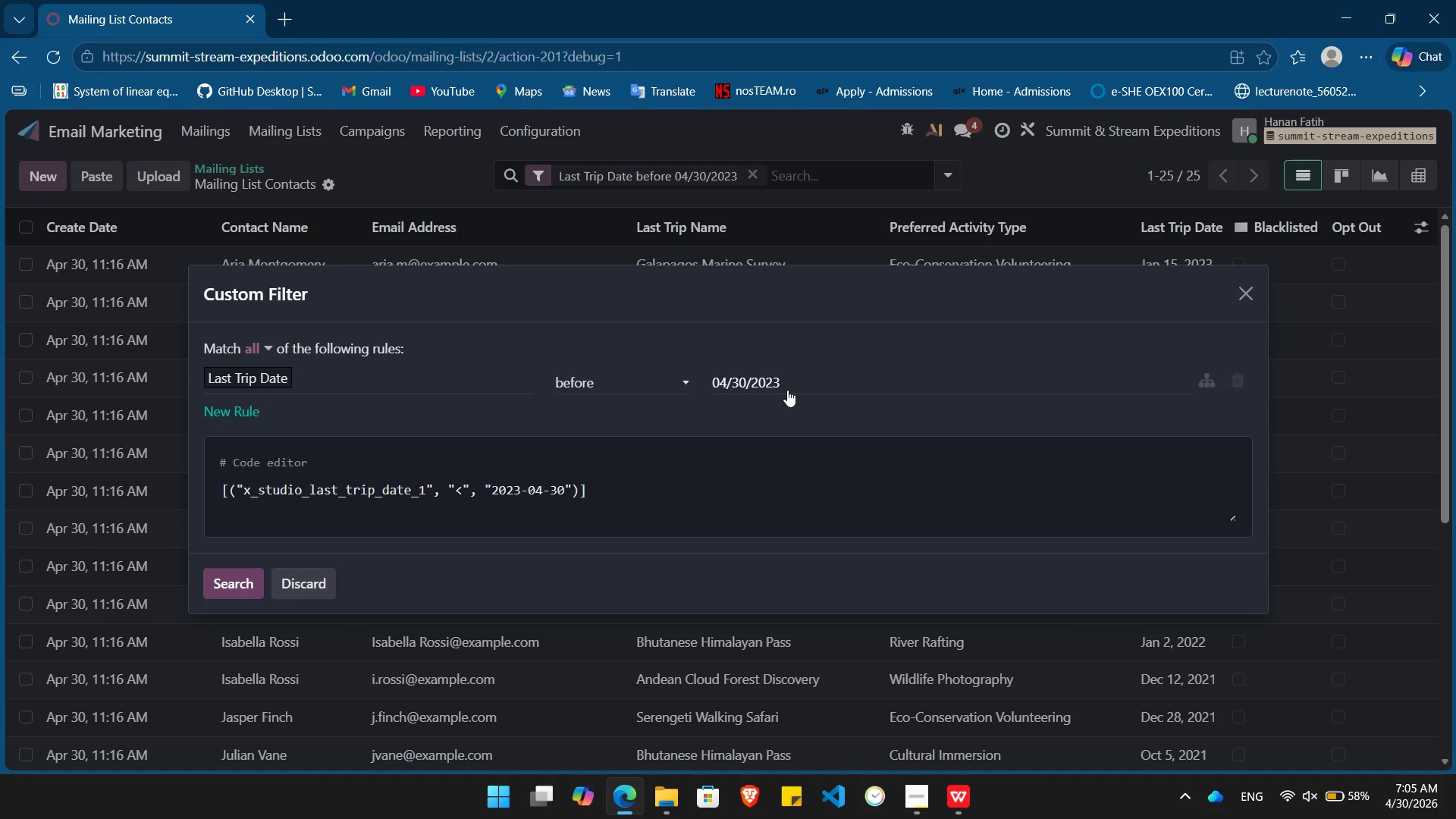 
left_click([783, 384])
 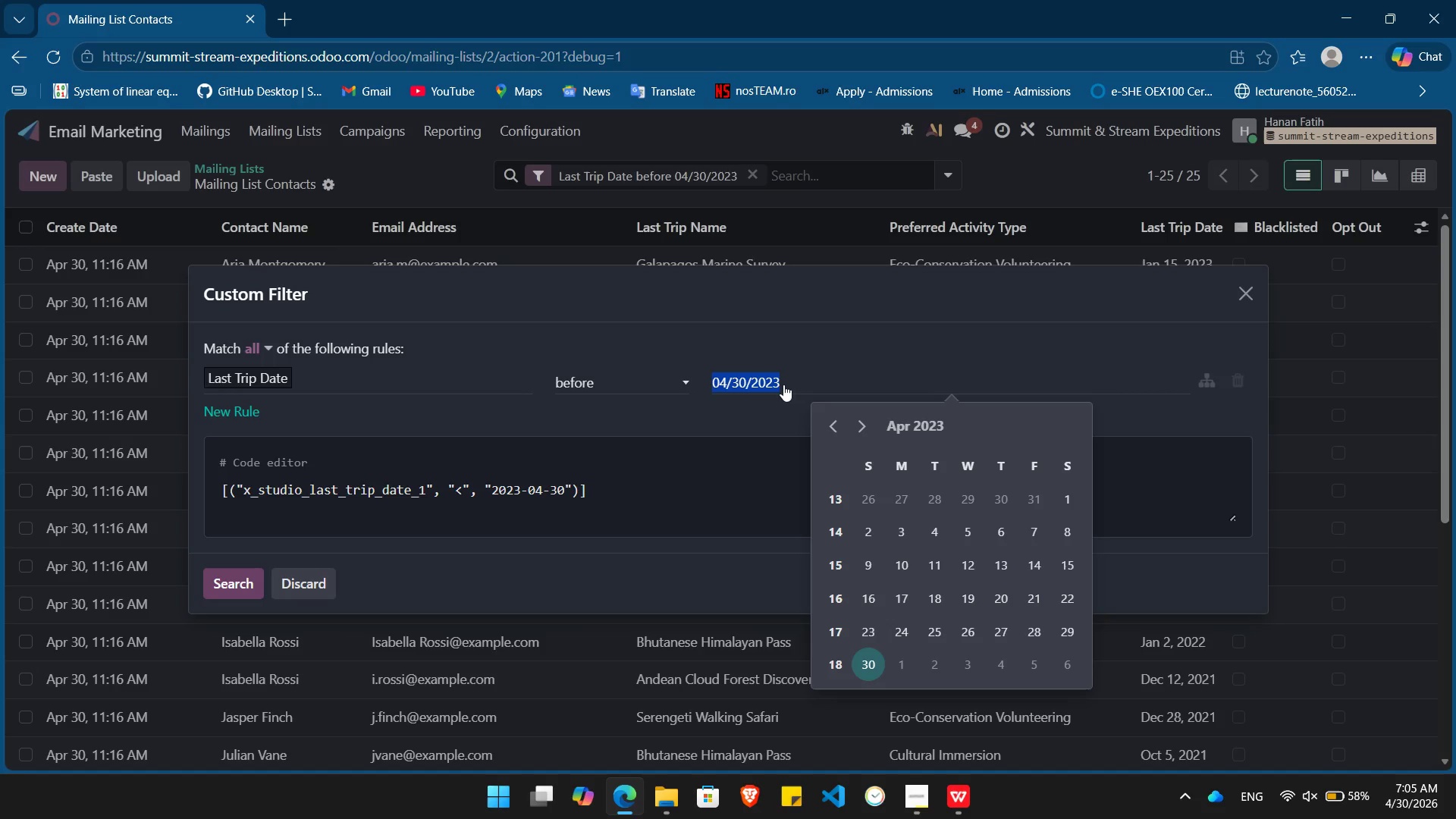 
left_click([783, 384])
 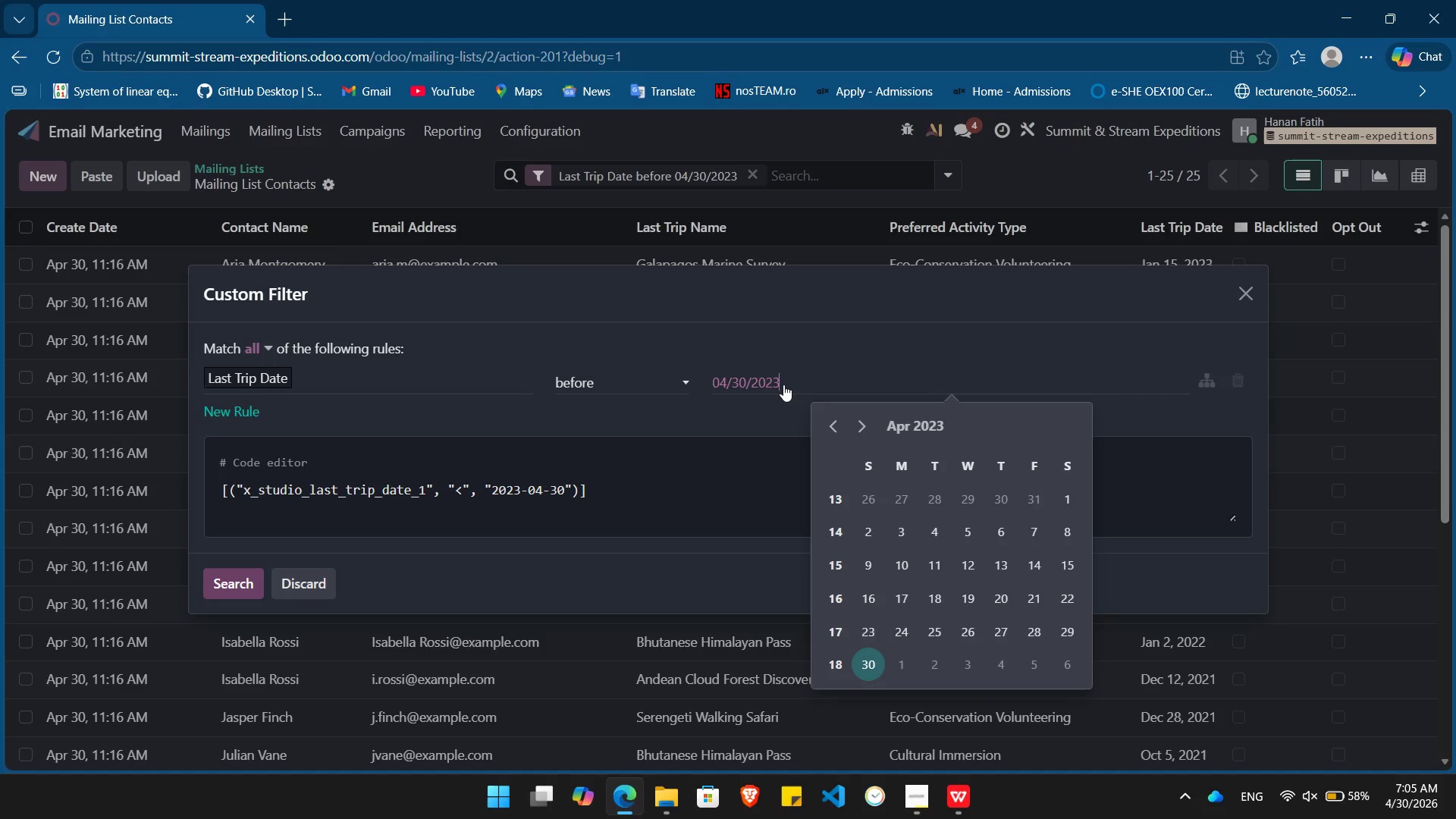 
key(Backspace)
 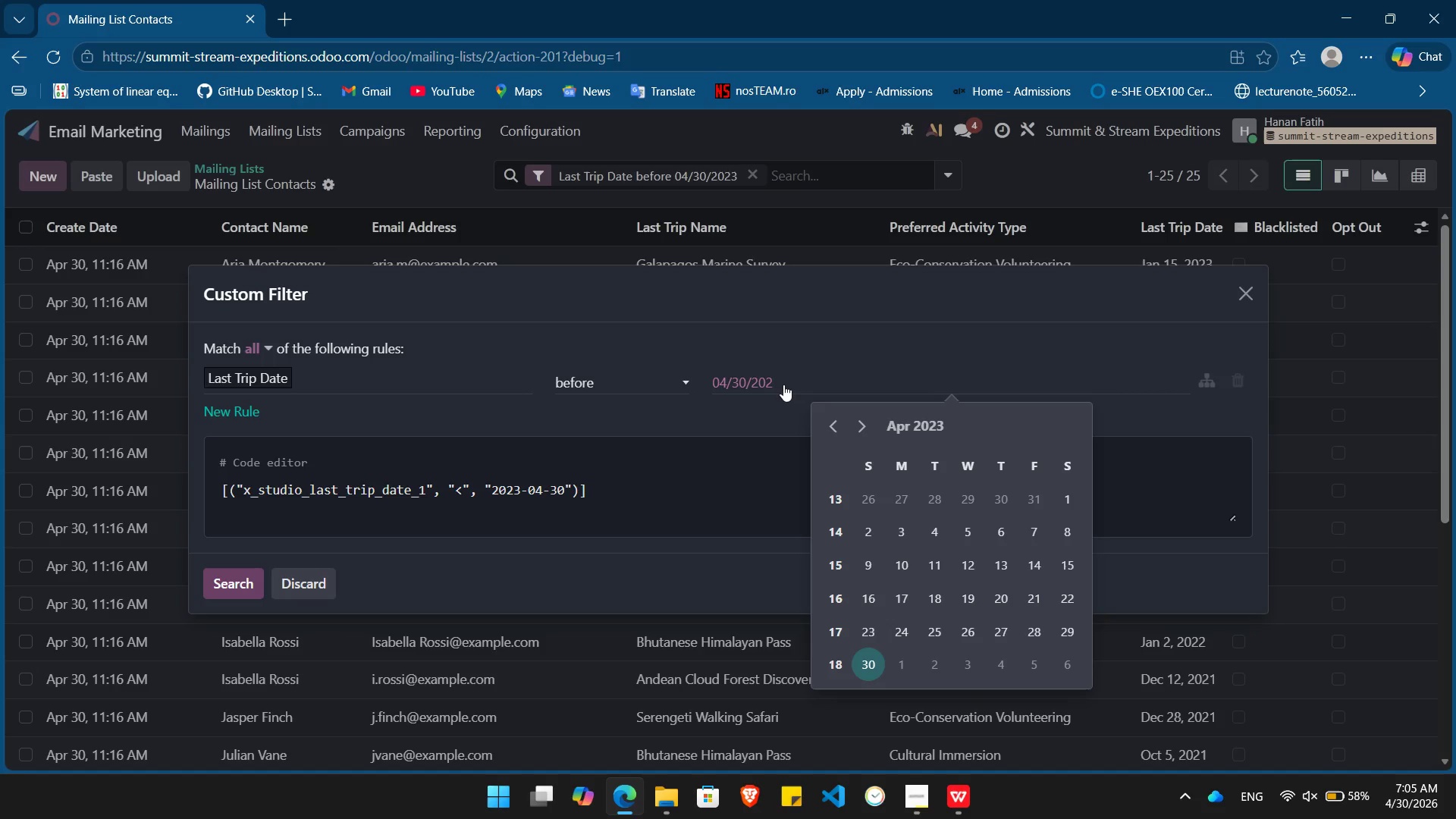 
key(Numpad2)
 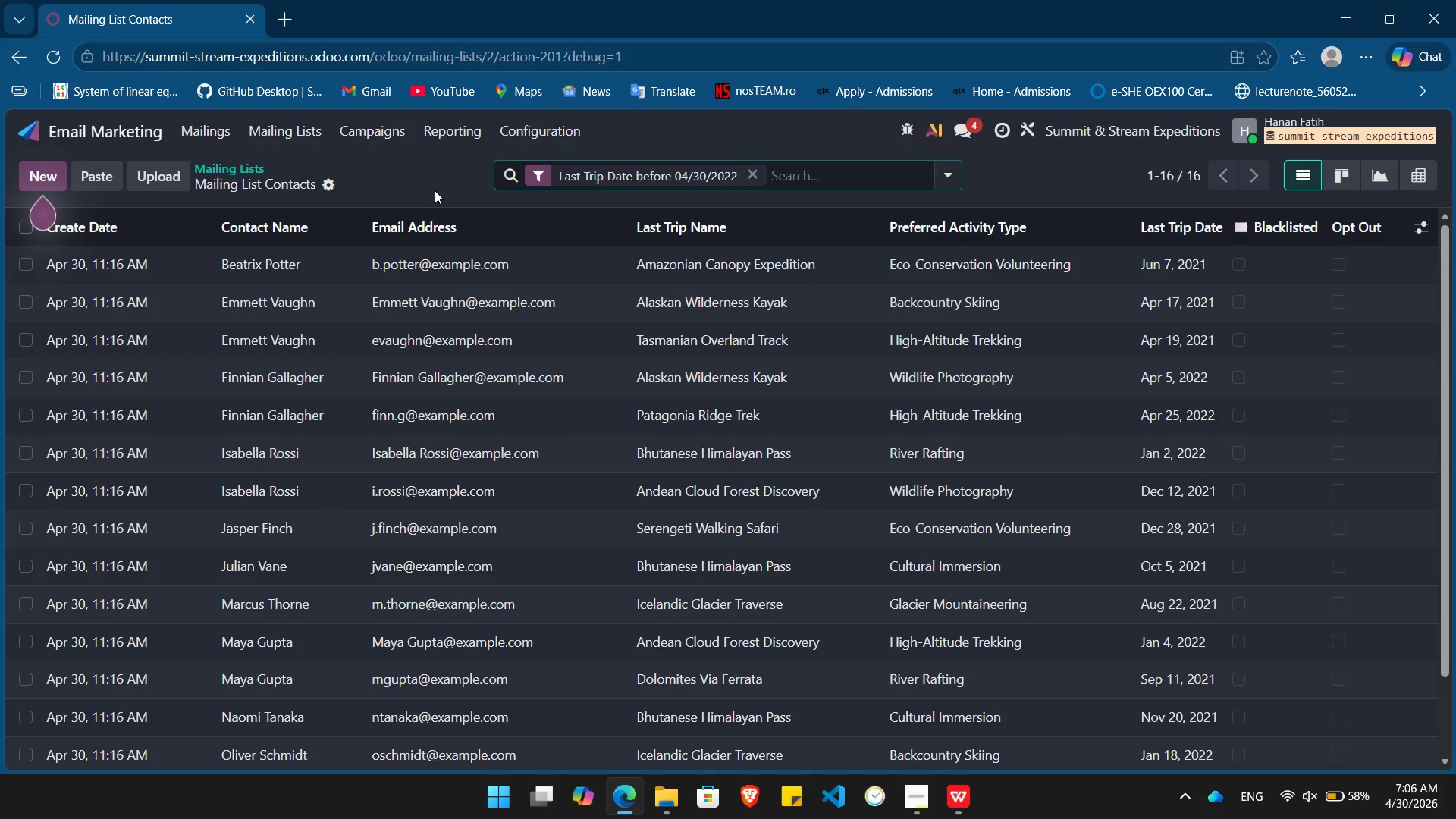 
wait(10.17)
 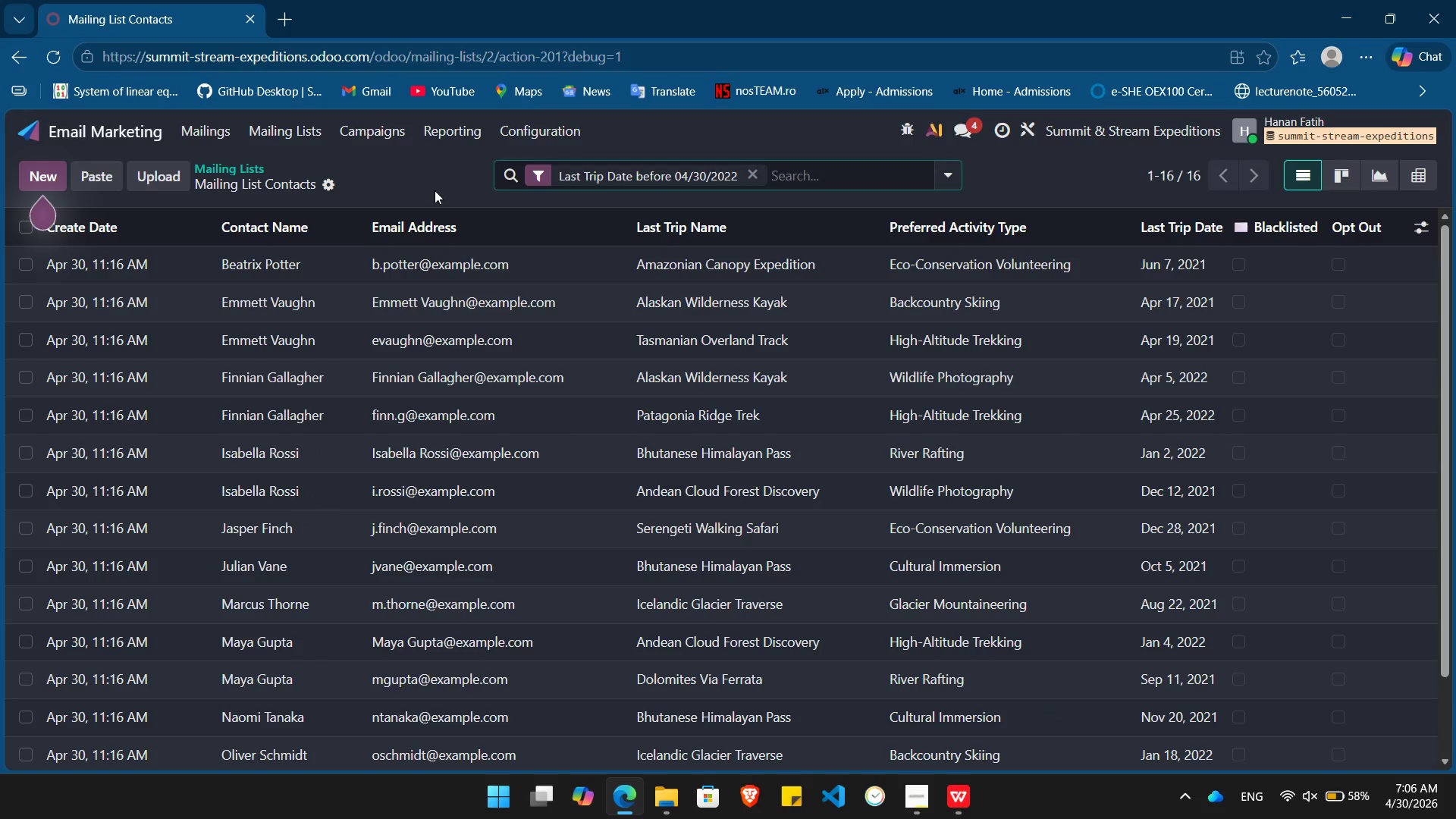 
key(PrintScreen)
 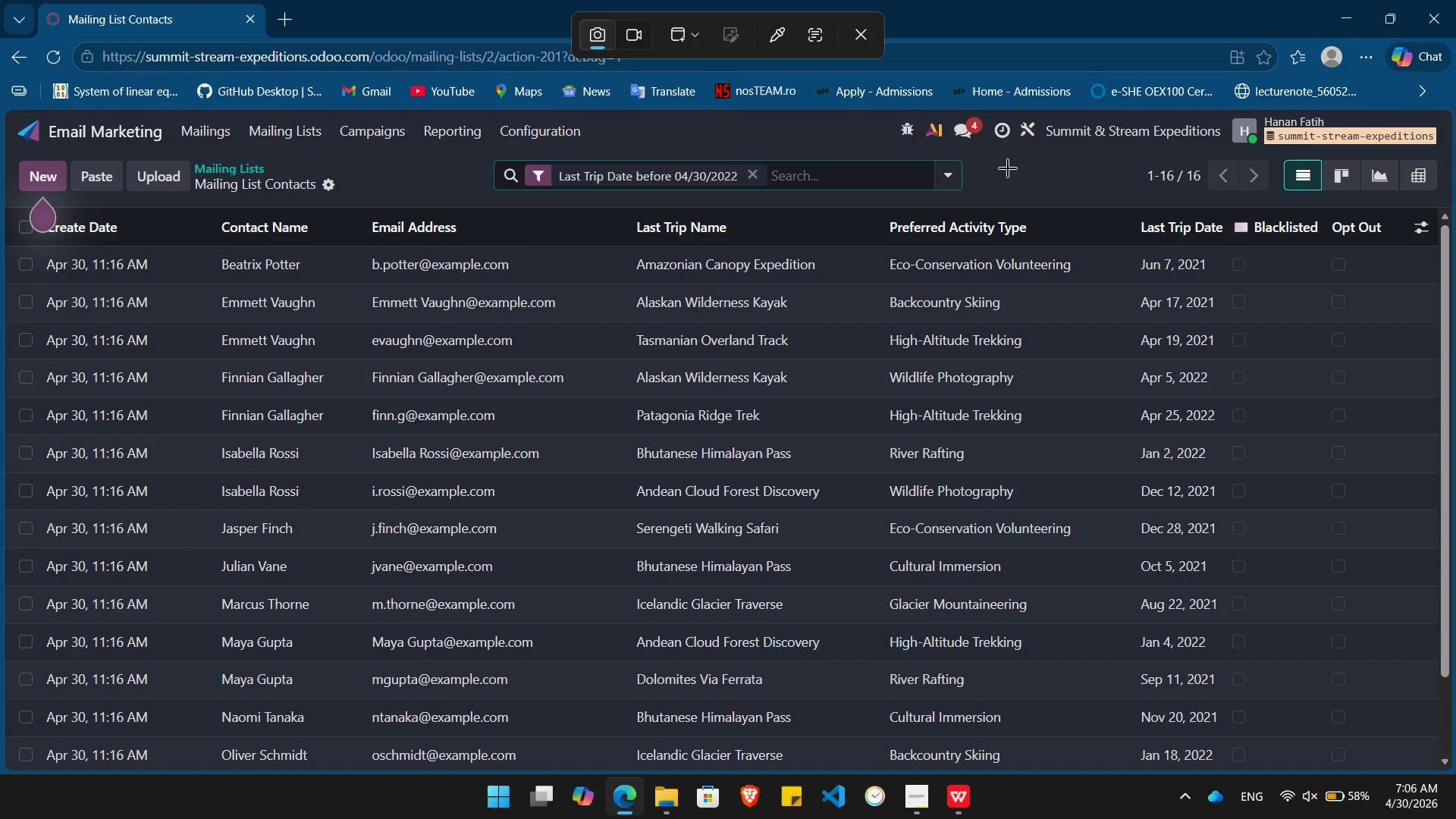 
left_click([1008, 168])
 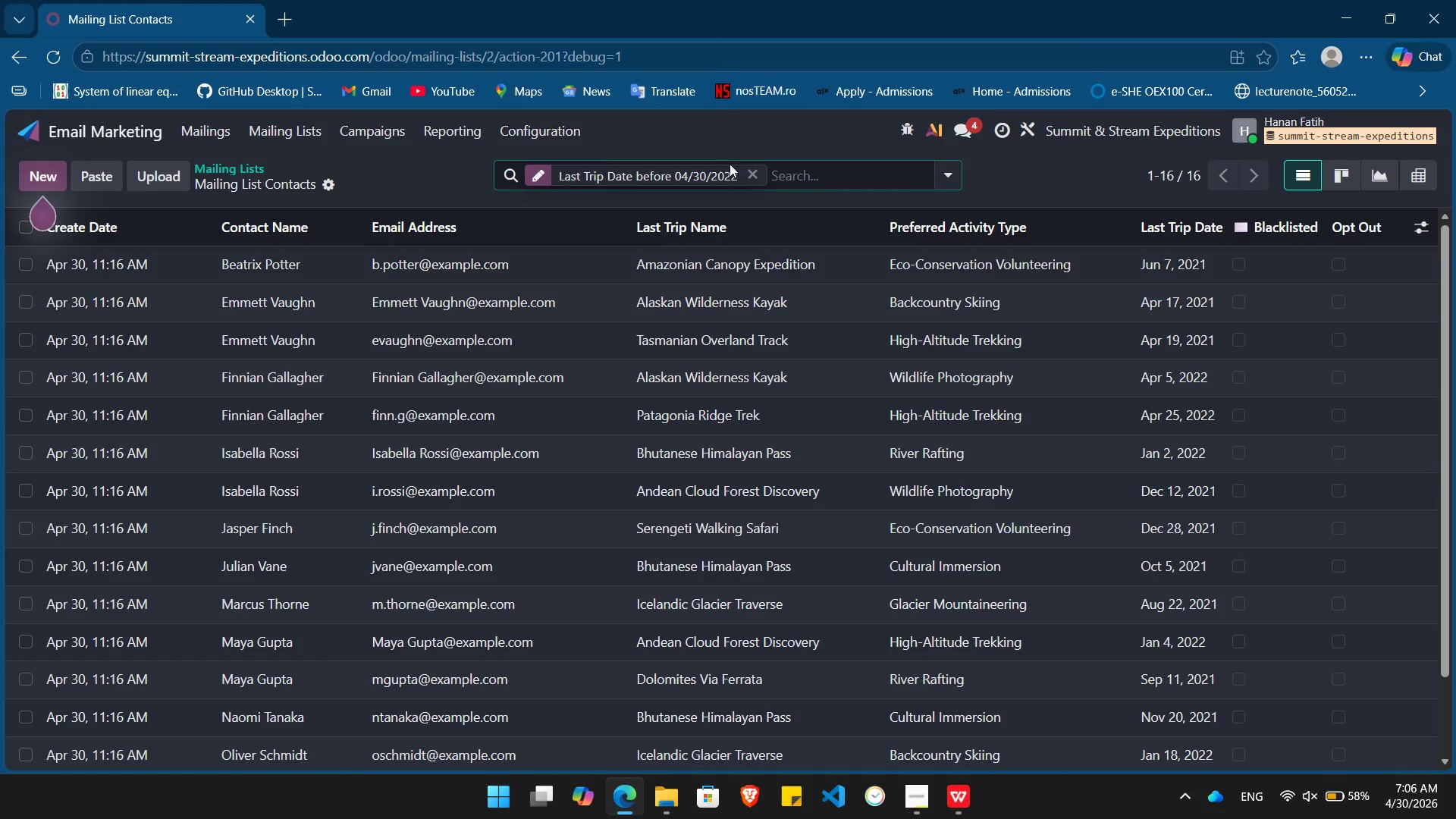 
left_click([752, 169])
 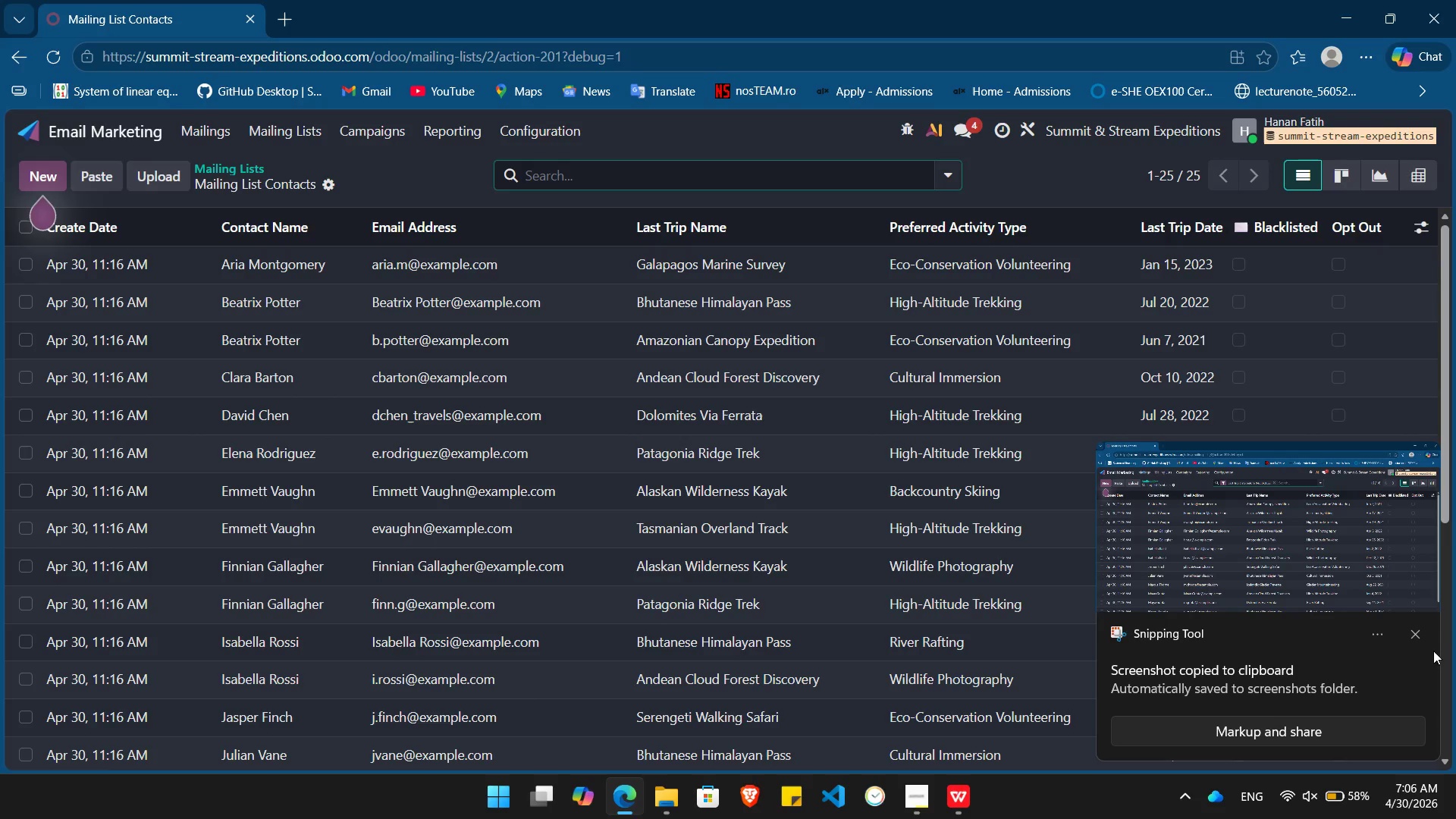 
left_click([1419, 634])
 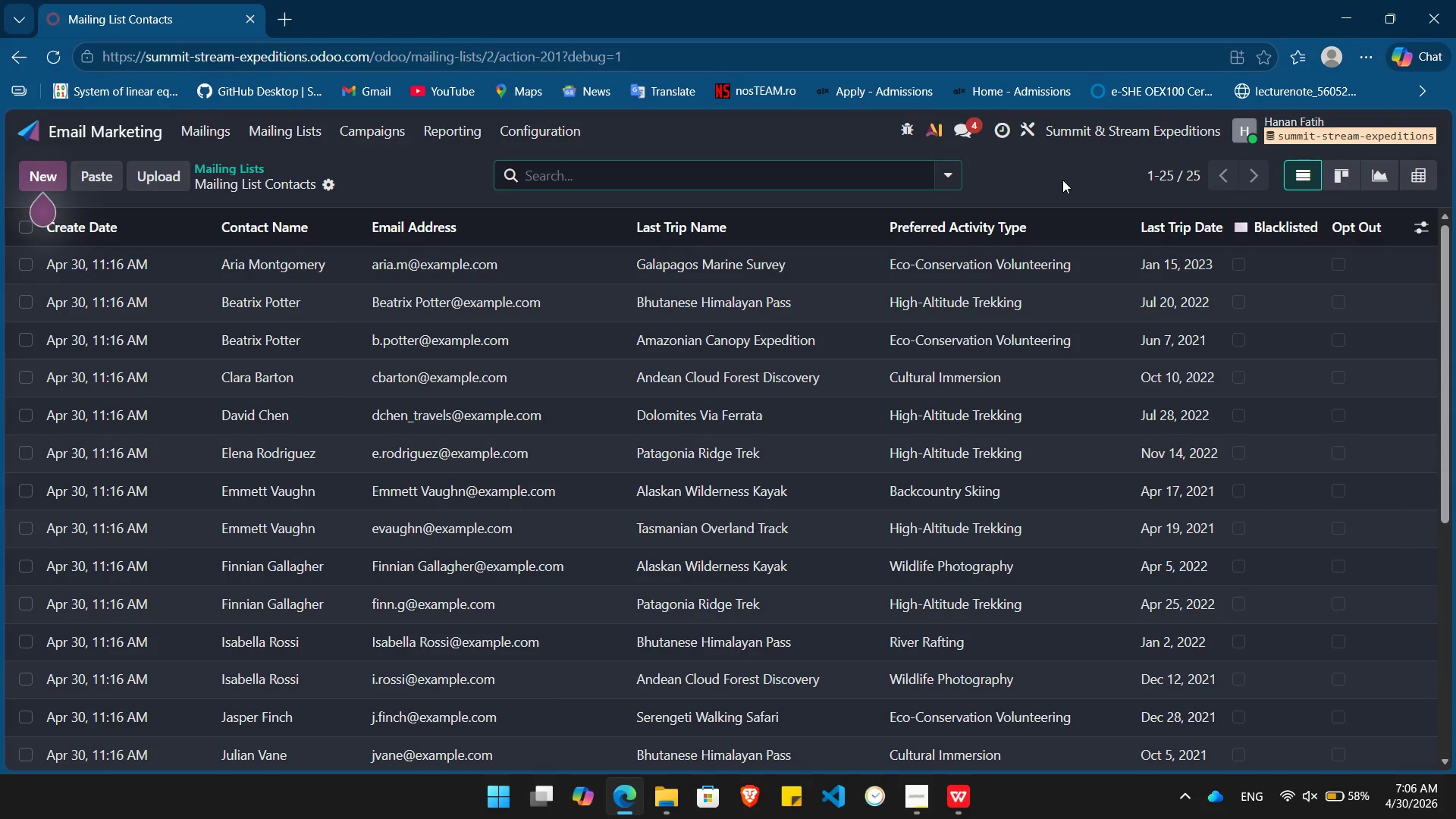 
key(PrintScreen)
 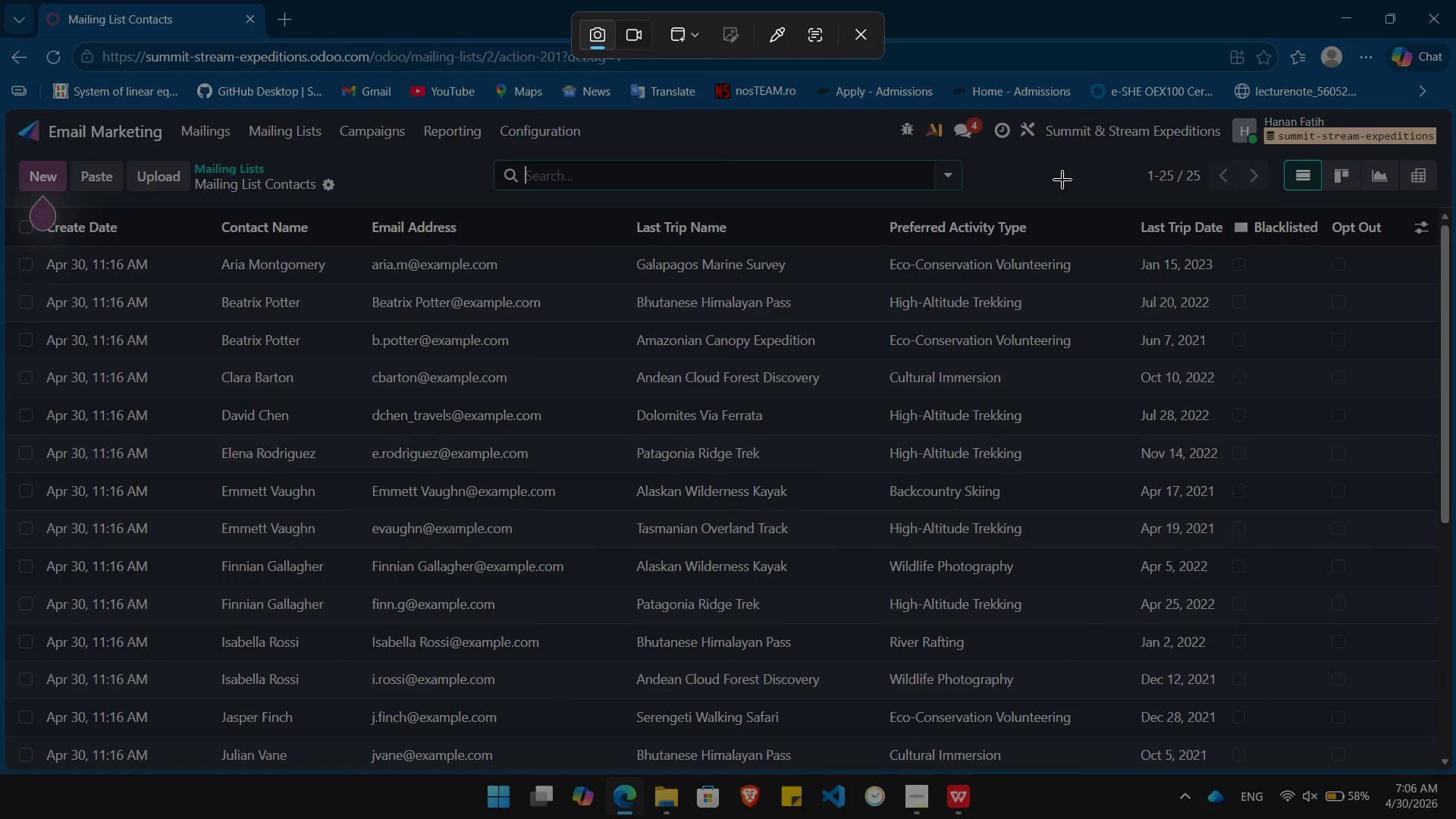 
left_click([1062, 180])
 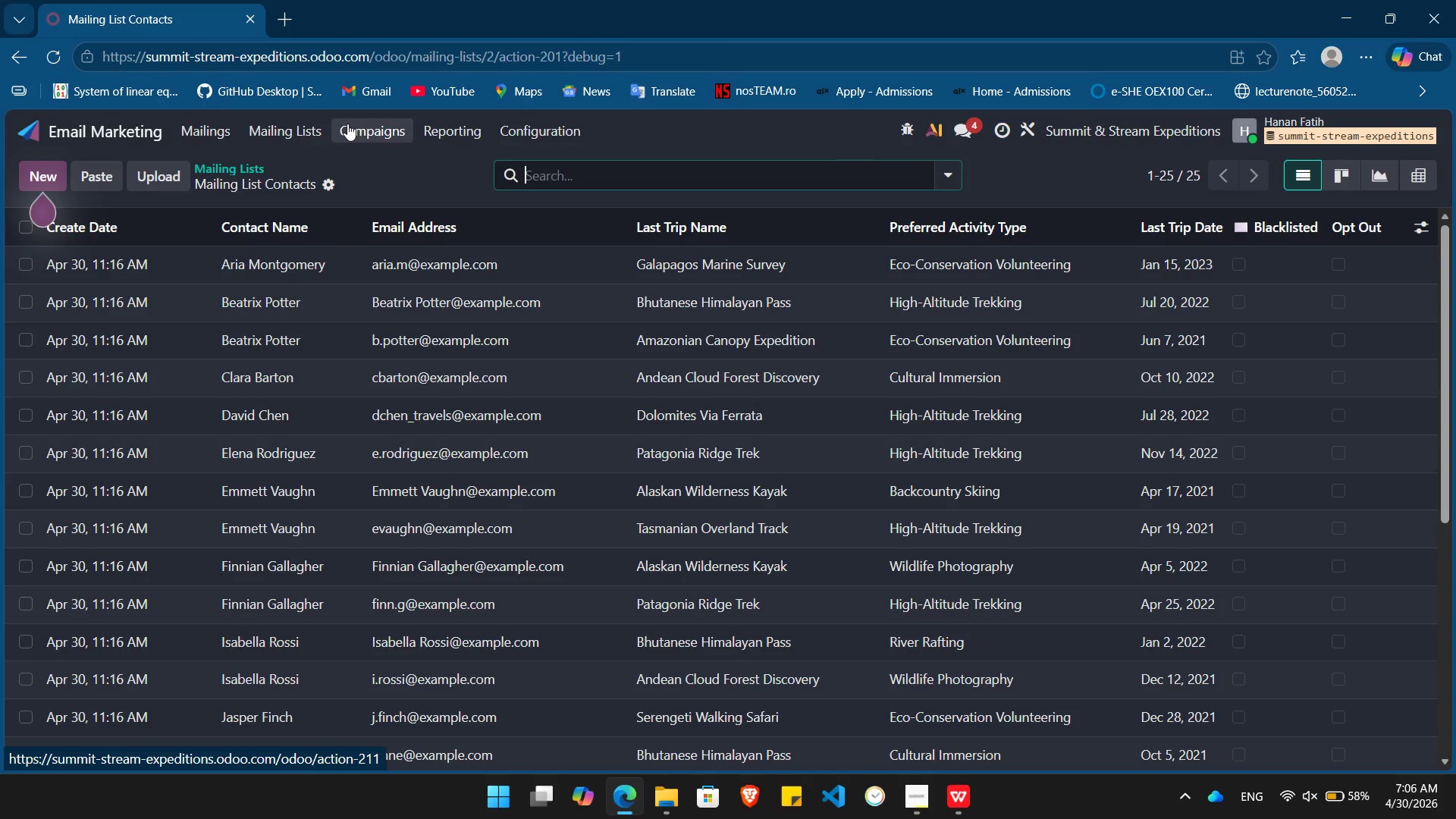 
key(Alt+Tab)